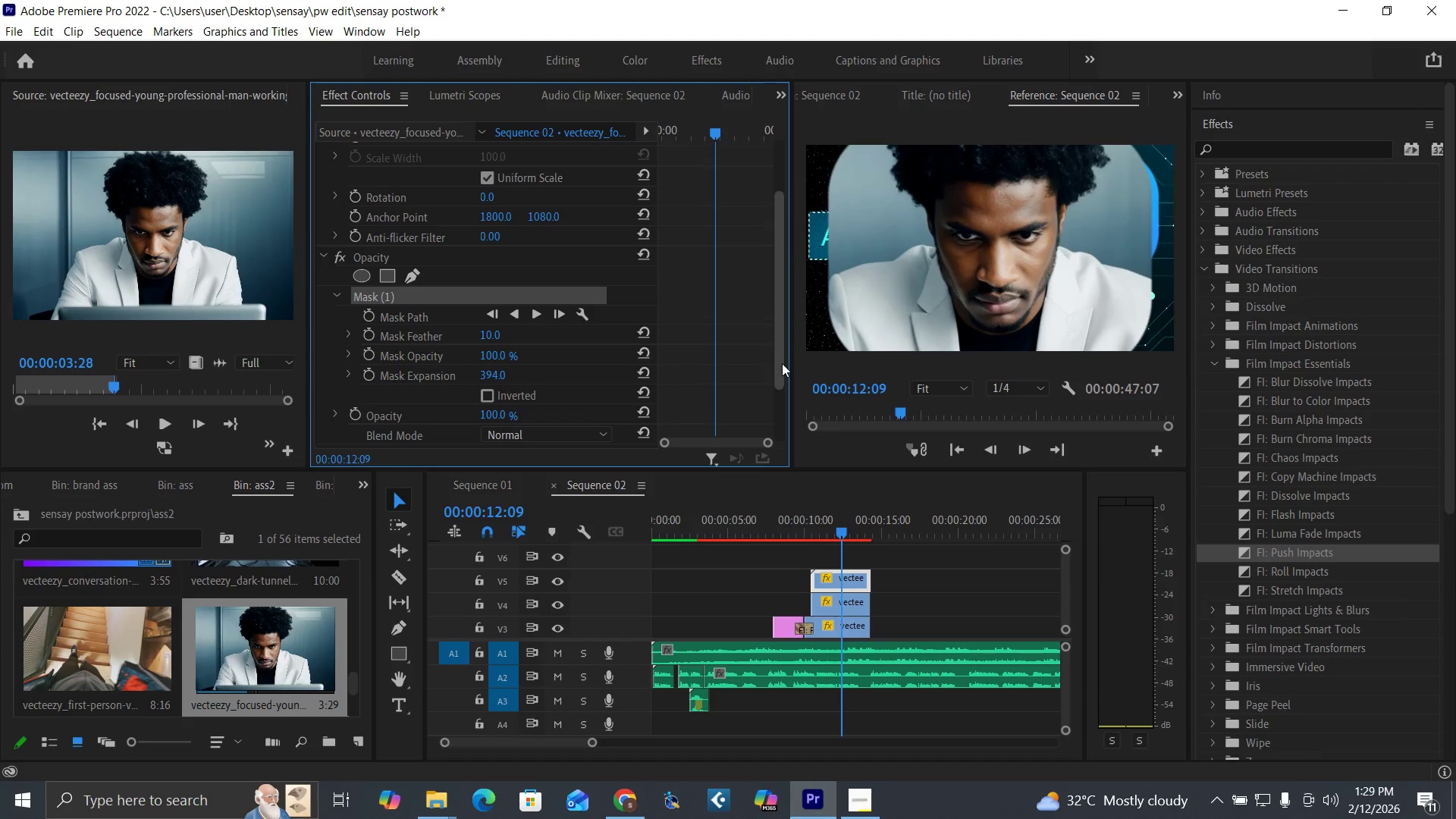 
left_click_drag(start_coordinate=[782, 363], to_coordinate=[764, 193])
 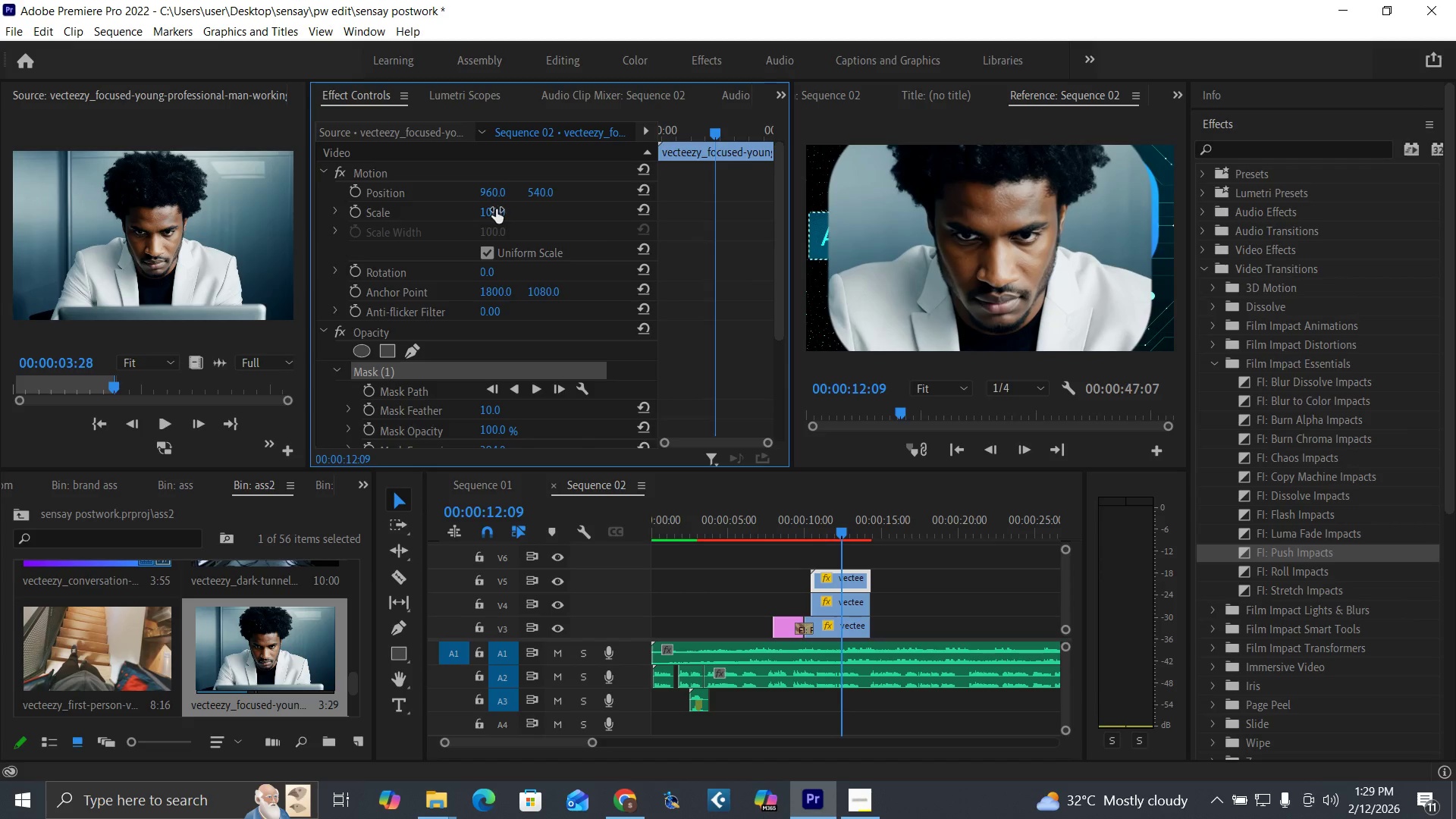 
left_click([496, 209])
 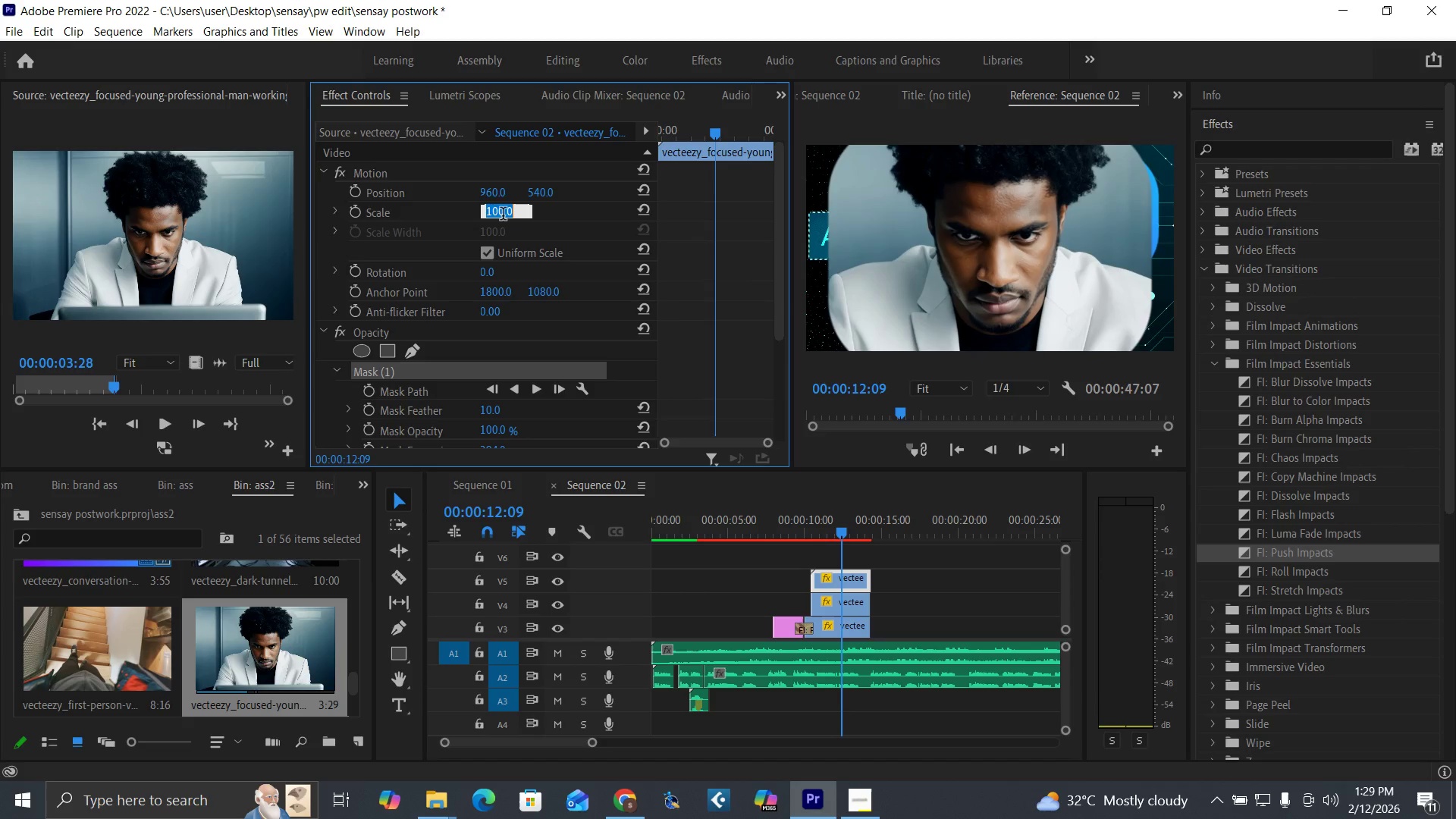 
type(50)
 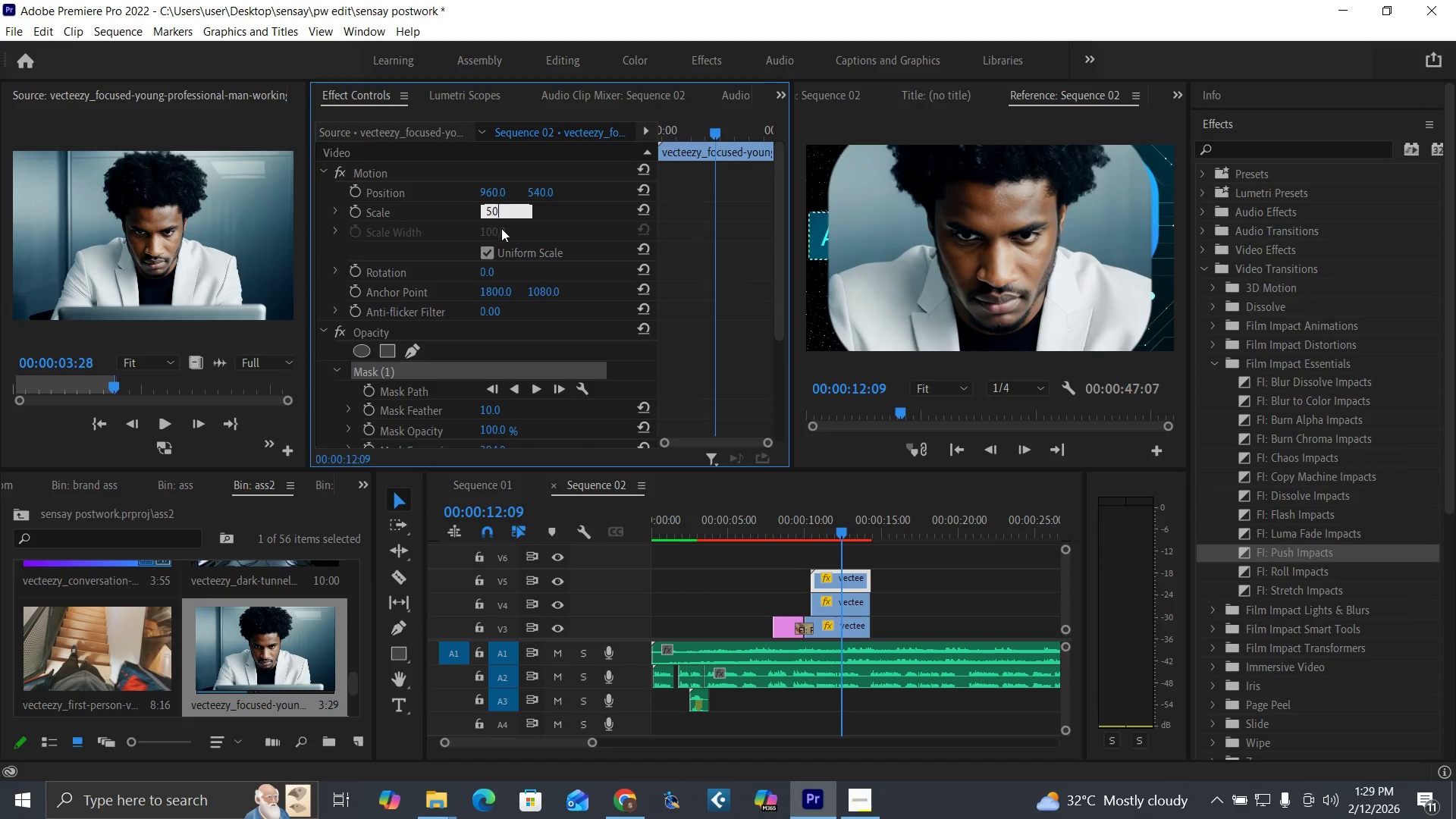 
key(Enter)
 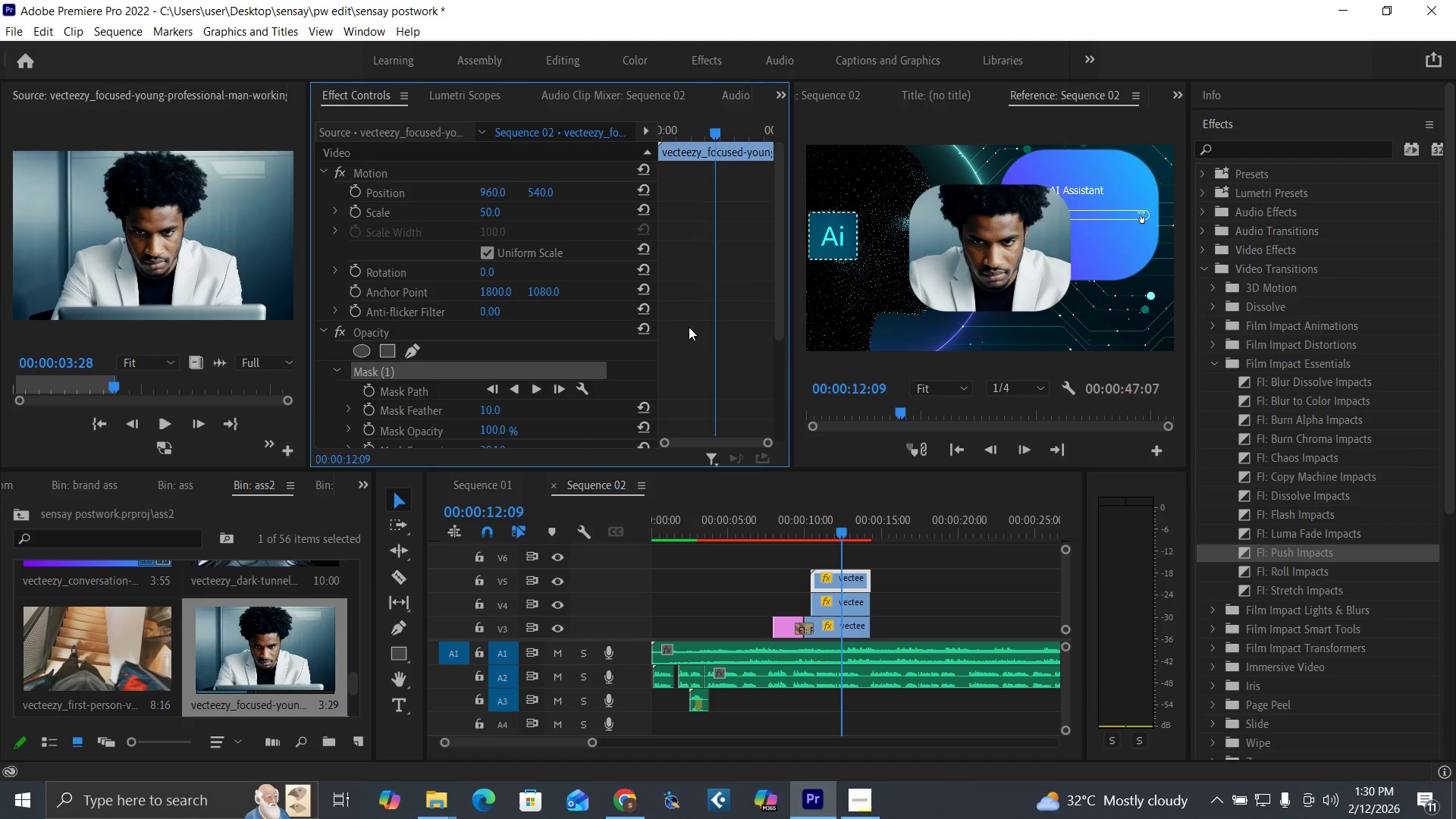 
left_click_drag(start_coordinate=[777, 322], to_coordinate=[786, 402])
 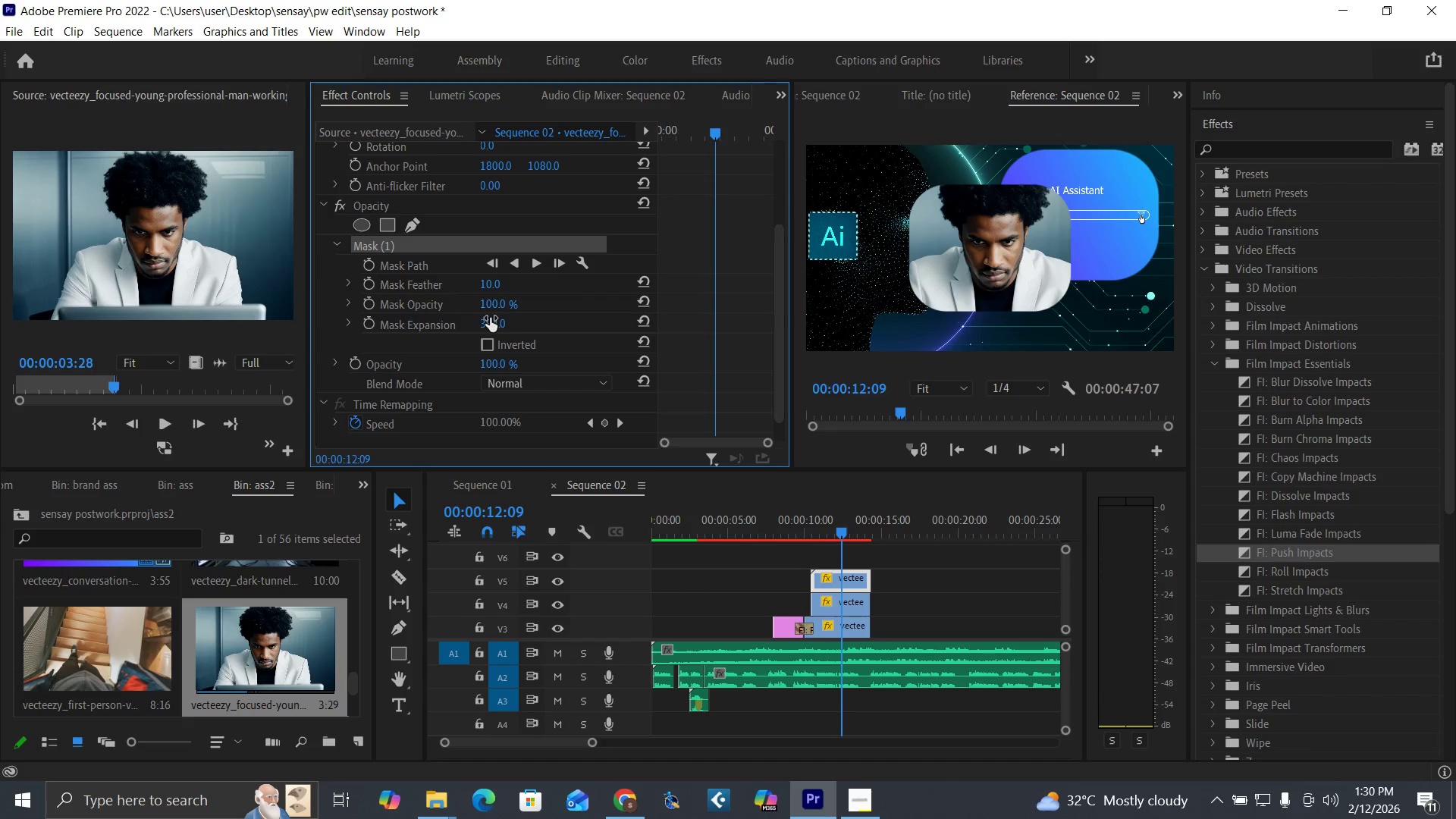 
left_click_drag(start_coordinate=[490, 318], to_coordinate=[669, 311])
 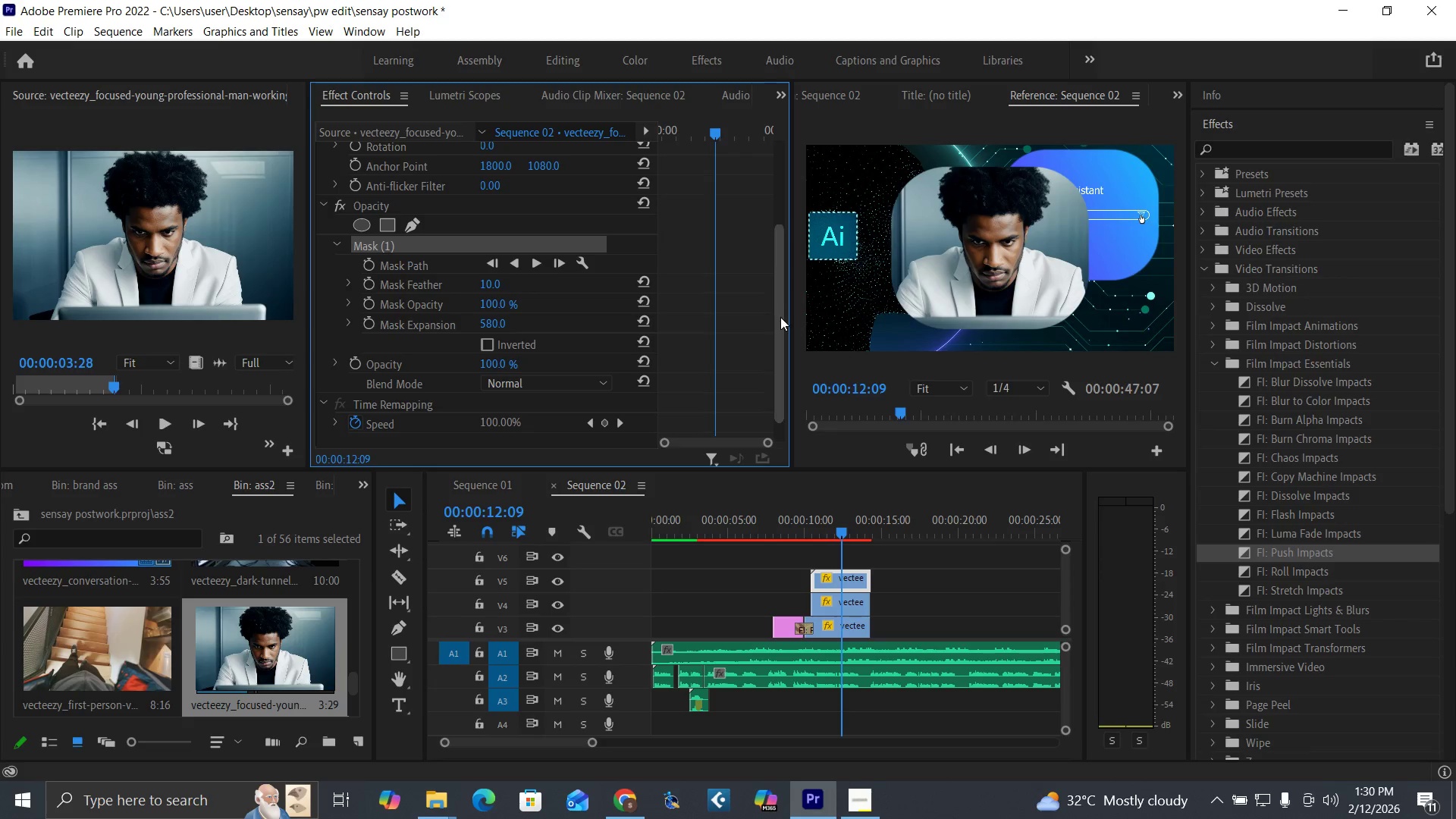 
left_click_drag(start_coordinate=[782, 319], to_coordinate=[761, 171])
 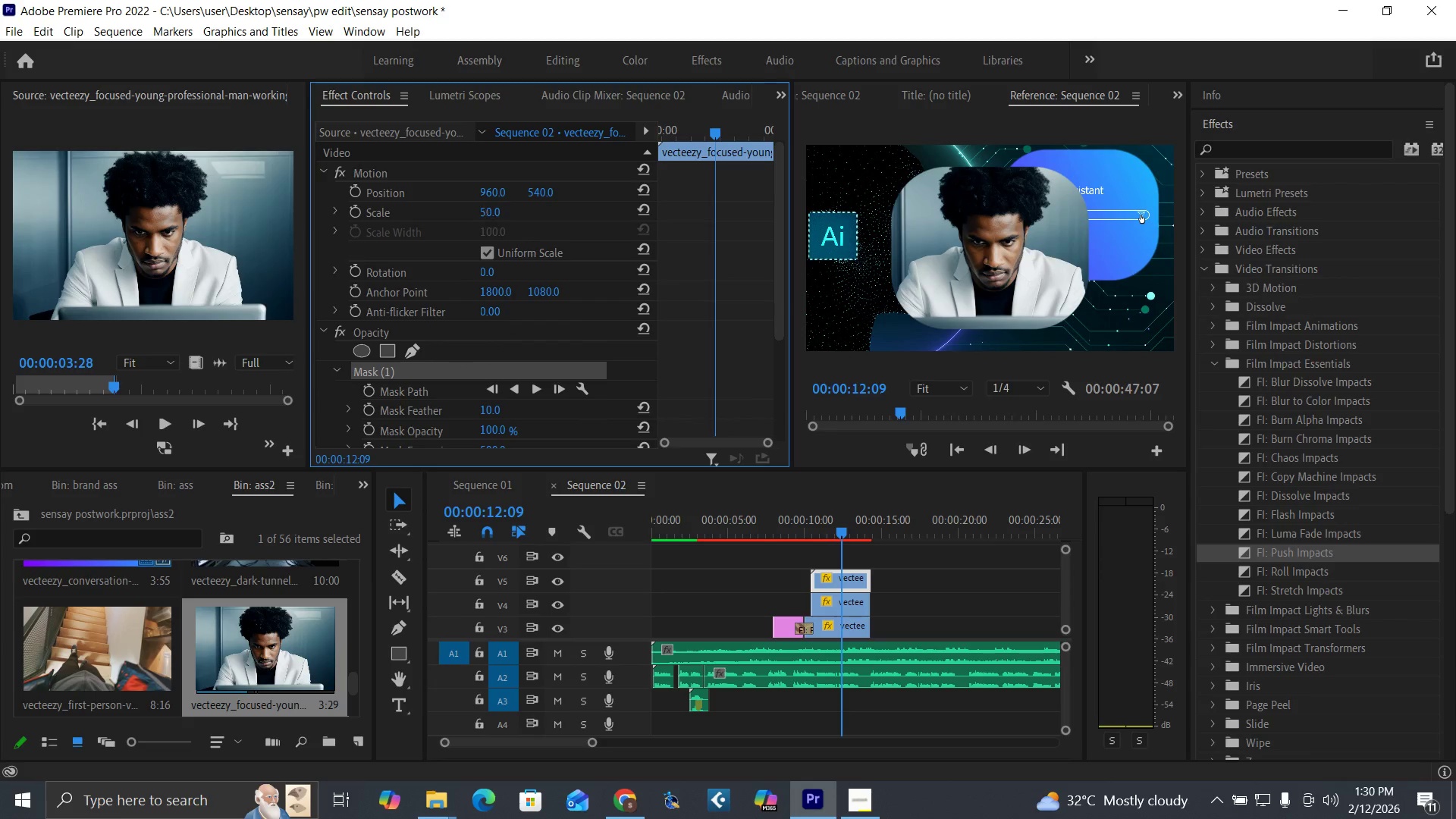 
left_click([481, 212])
 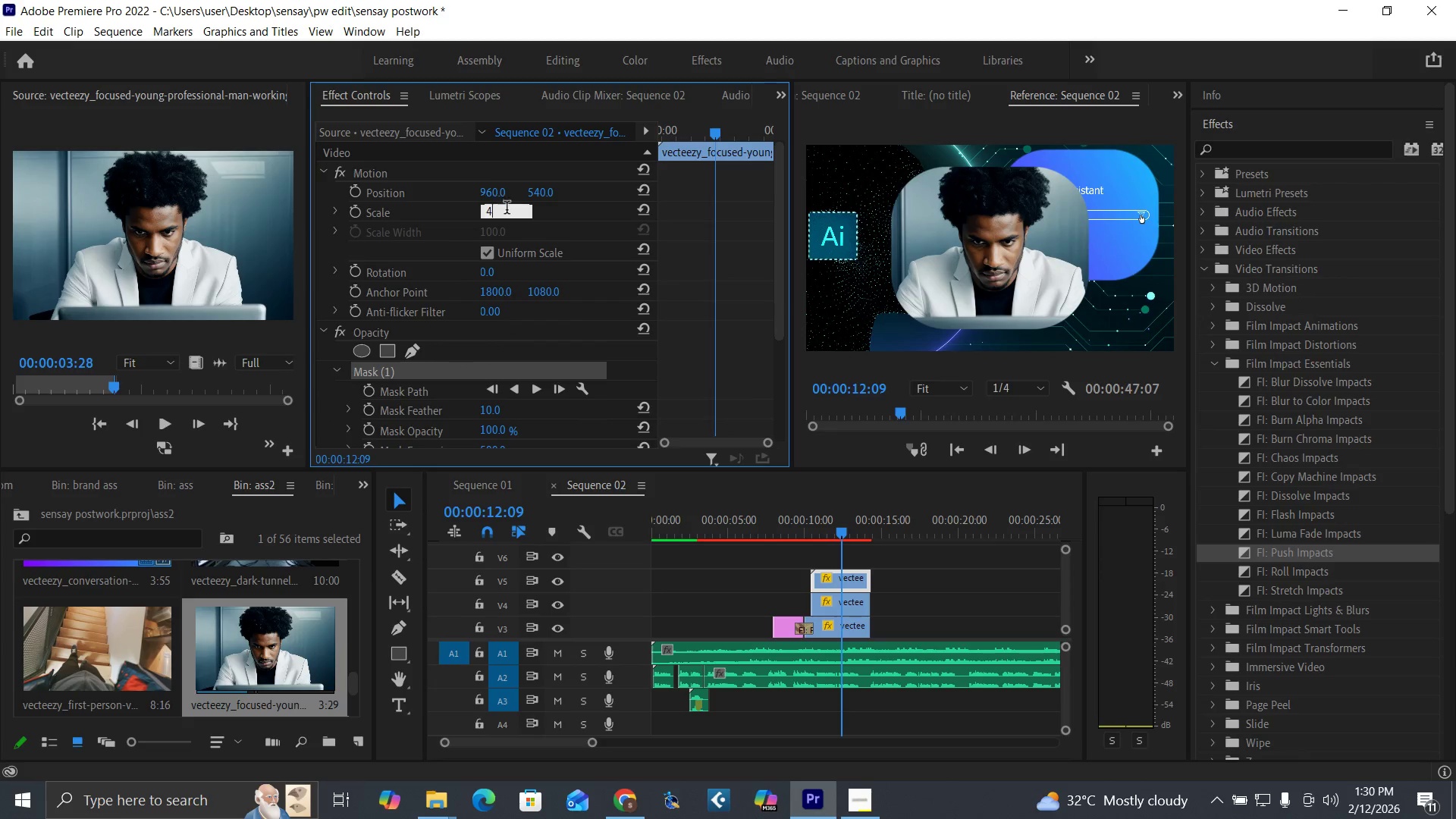 
type(40)
 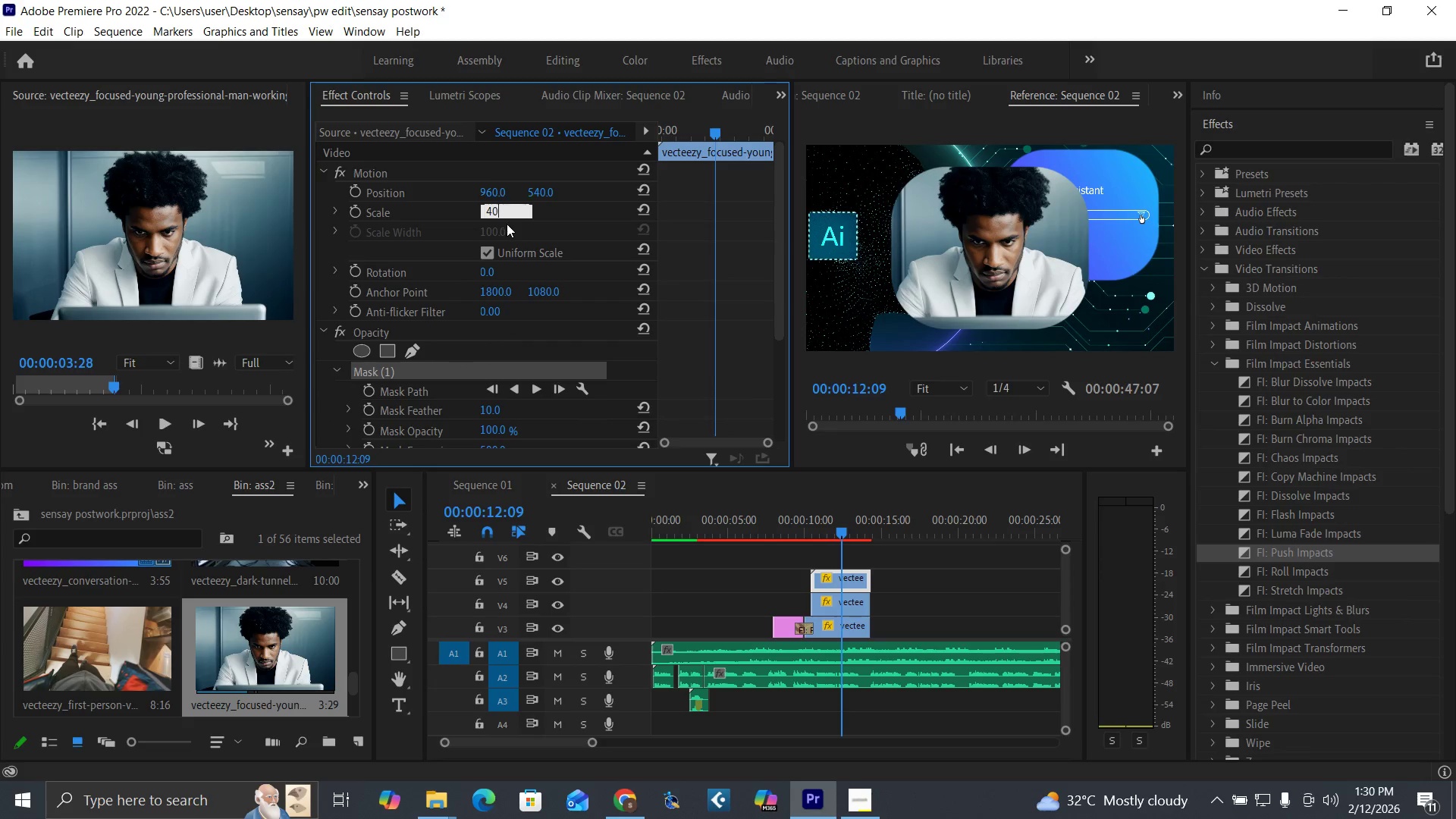 
key(Enter)
 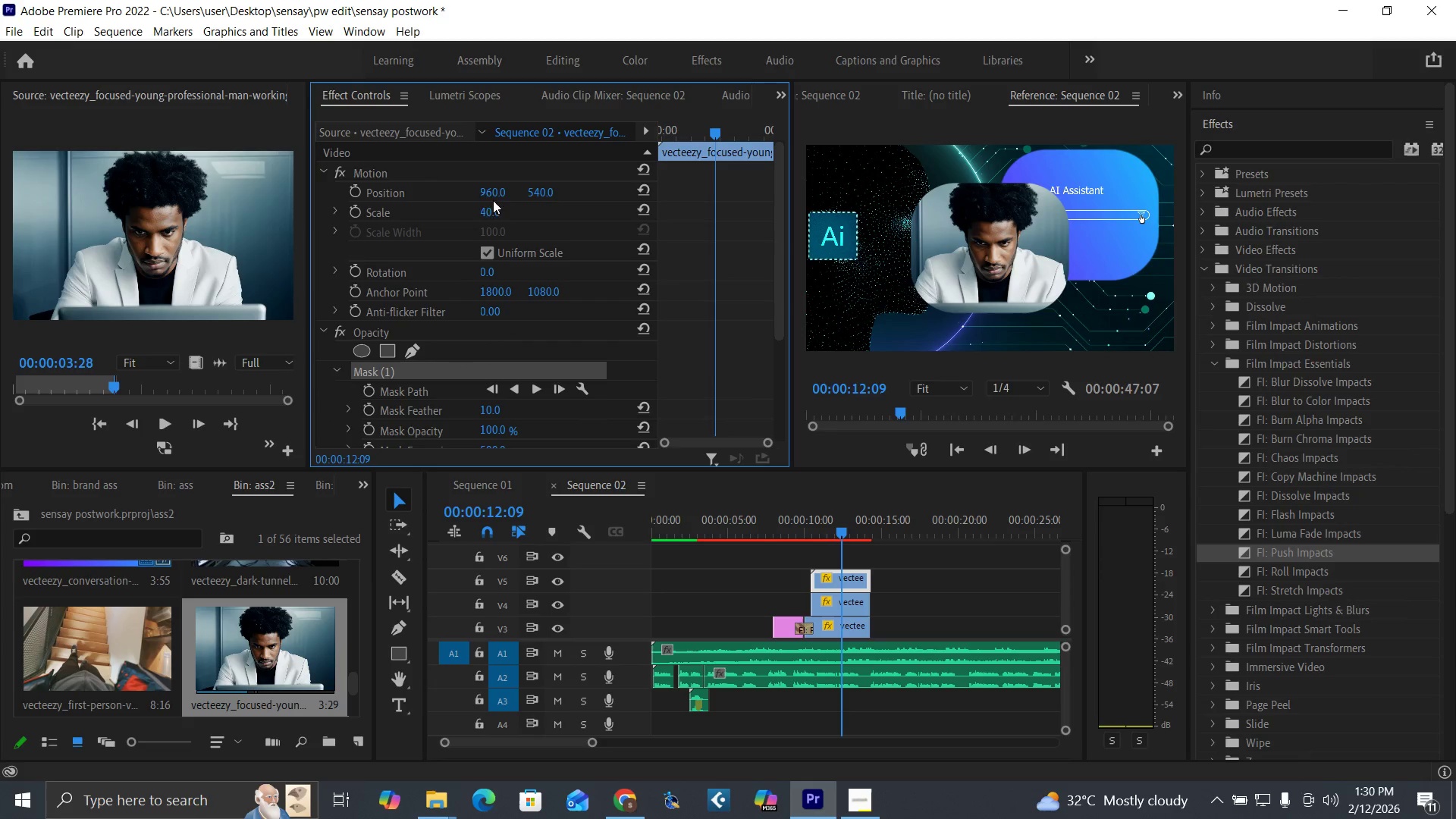 
left_click_drag(start_coordinate=[488, 193], to_coordinate=[944, 168])
 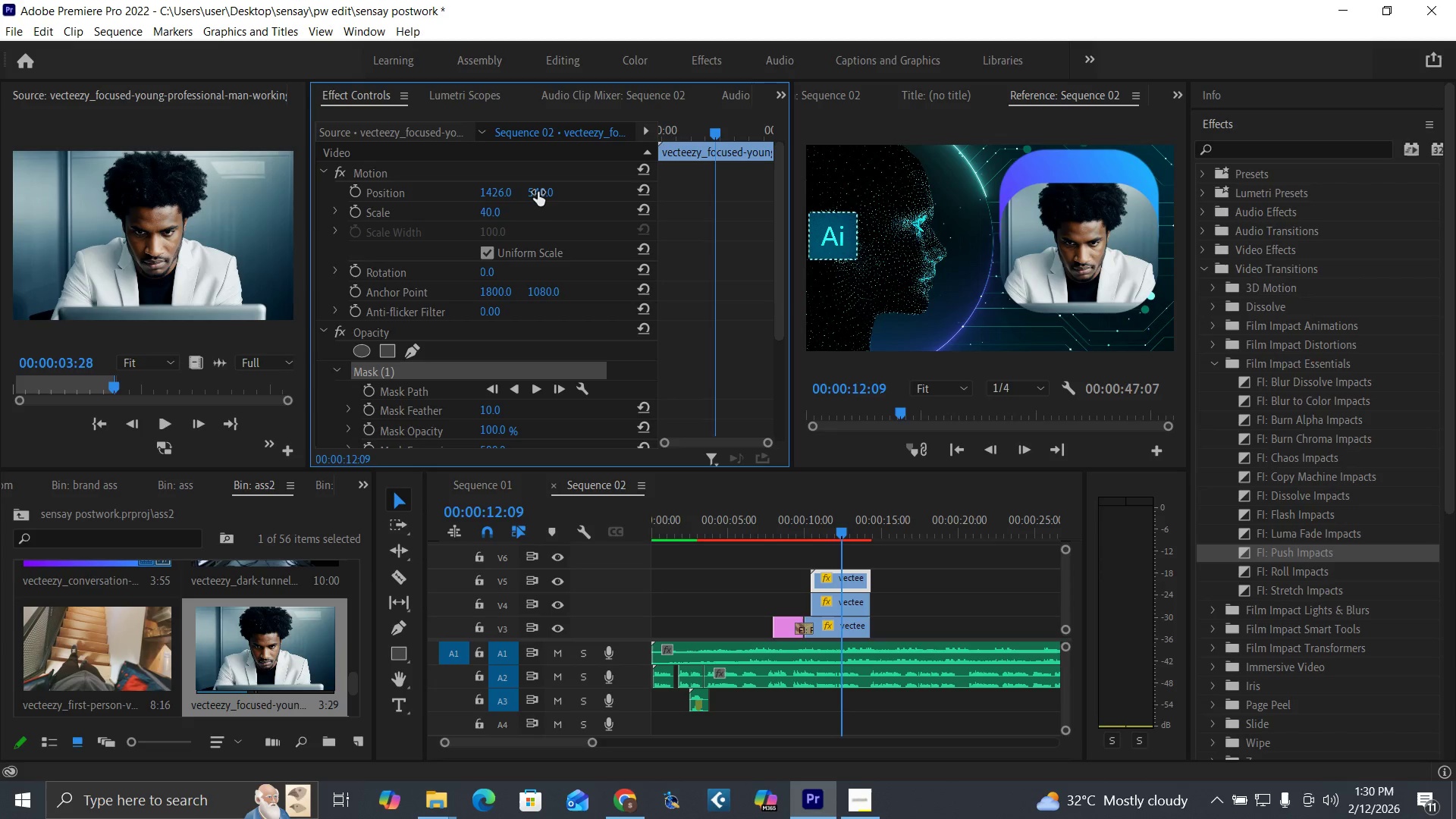 
left_click_drag(start_coordinate=[538, 192], to_coordinate=[805, 170])
 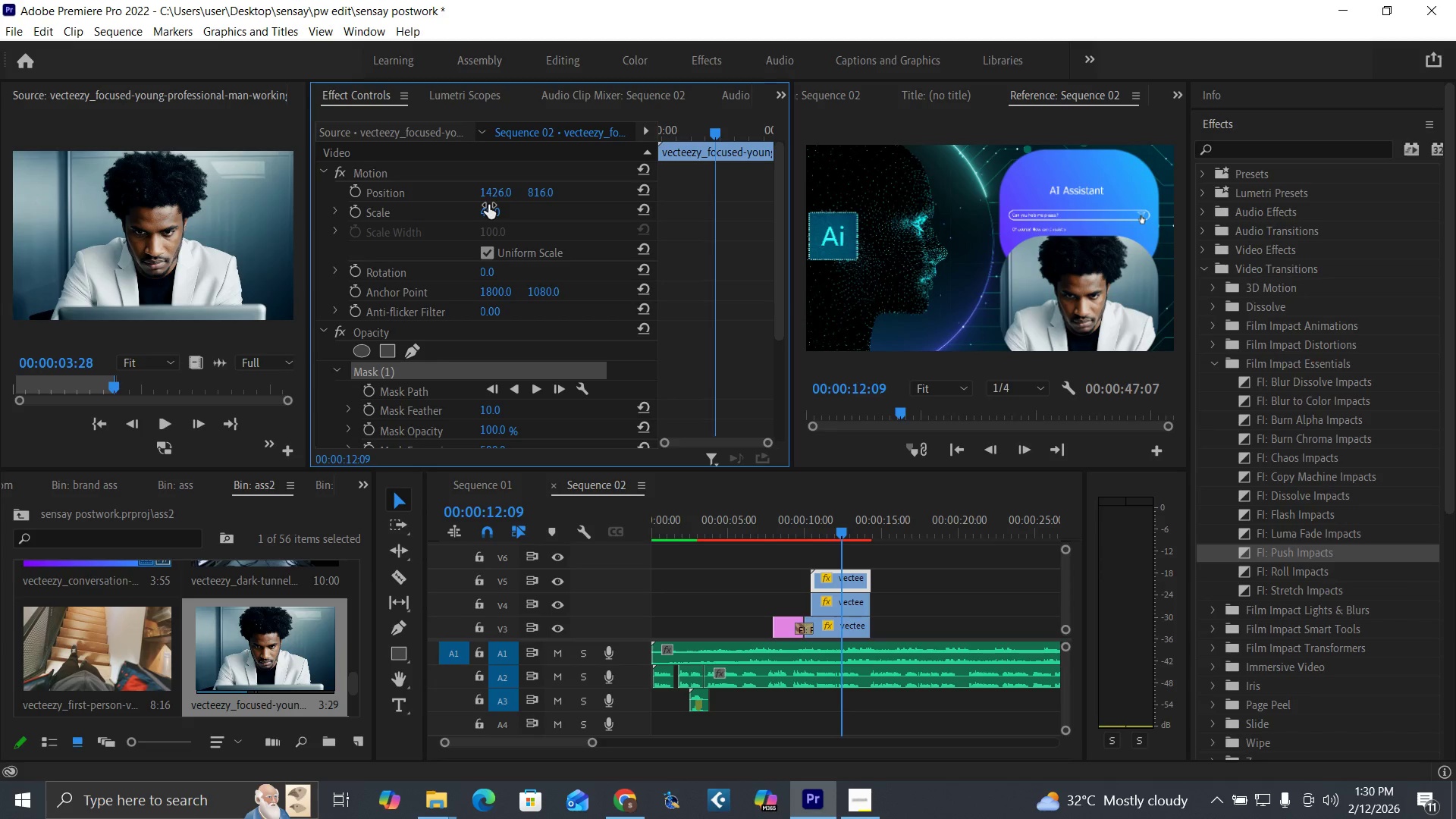 
left_click([488, 205])
 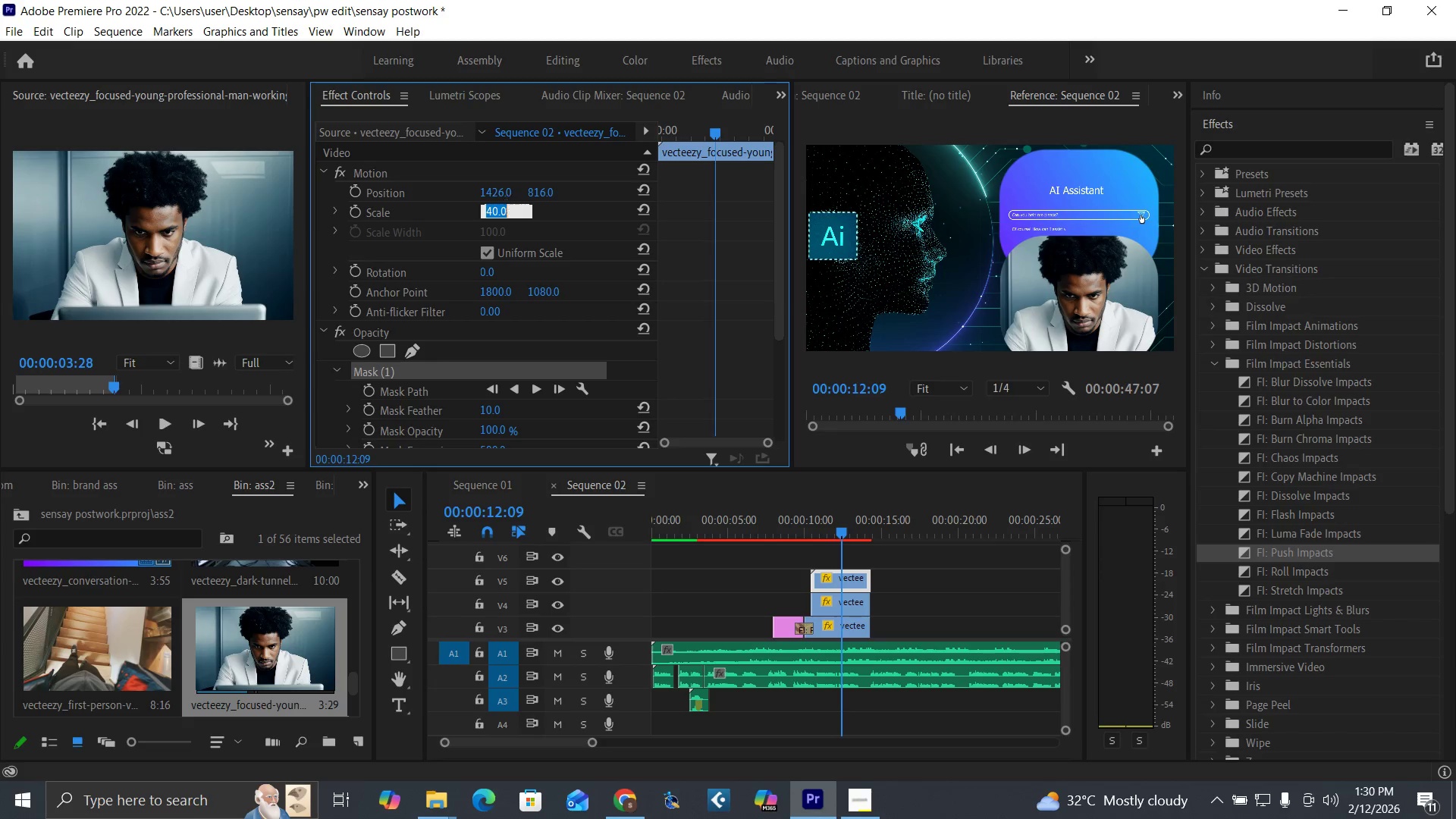 
type(30)
 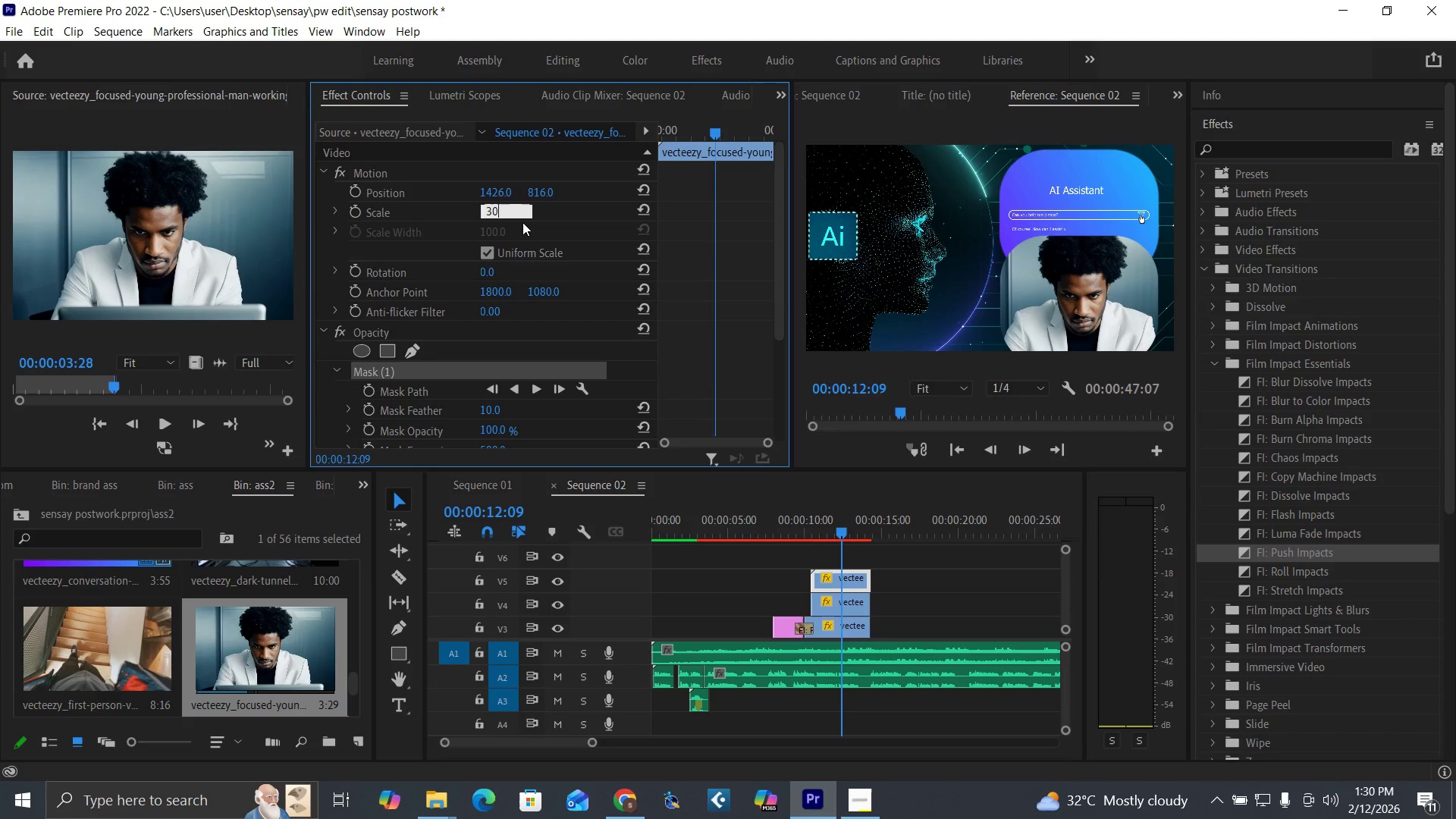 
key(Enter)
 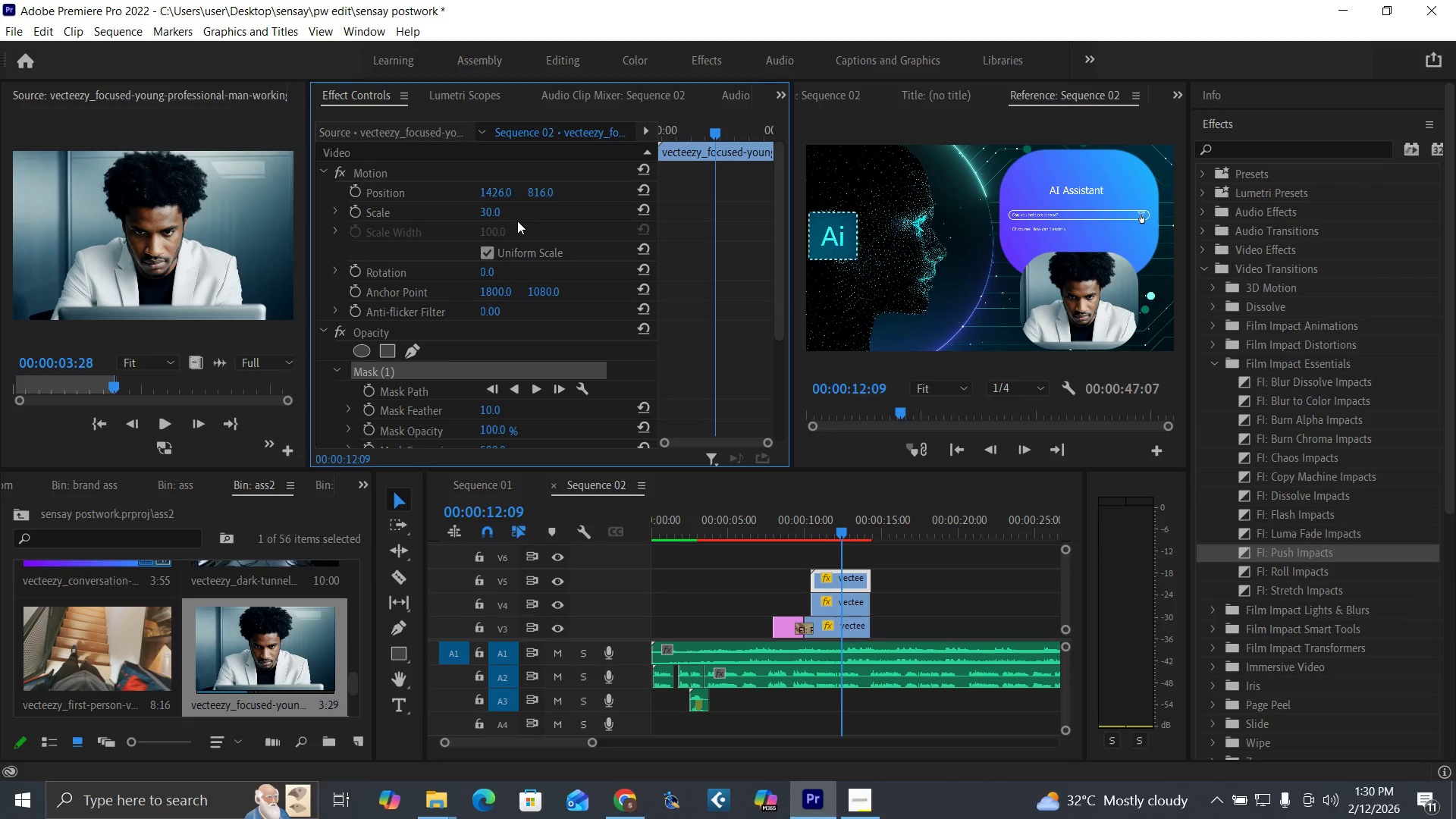 
key(Control+Backquote)
 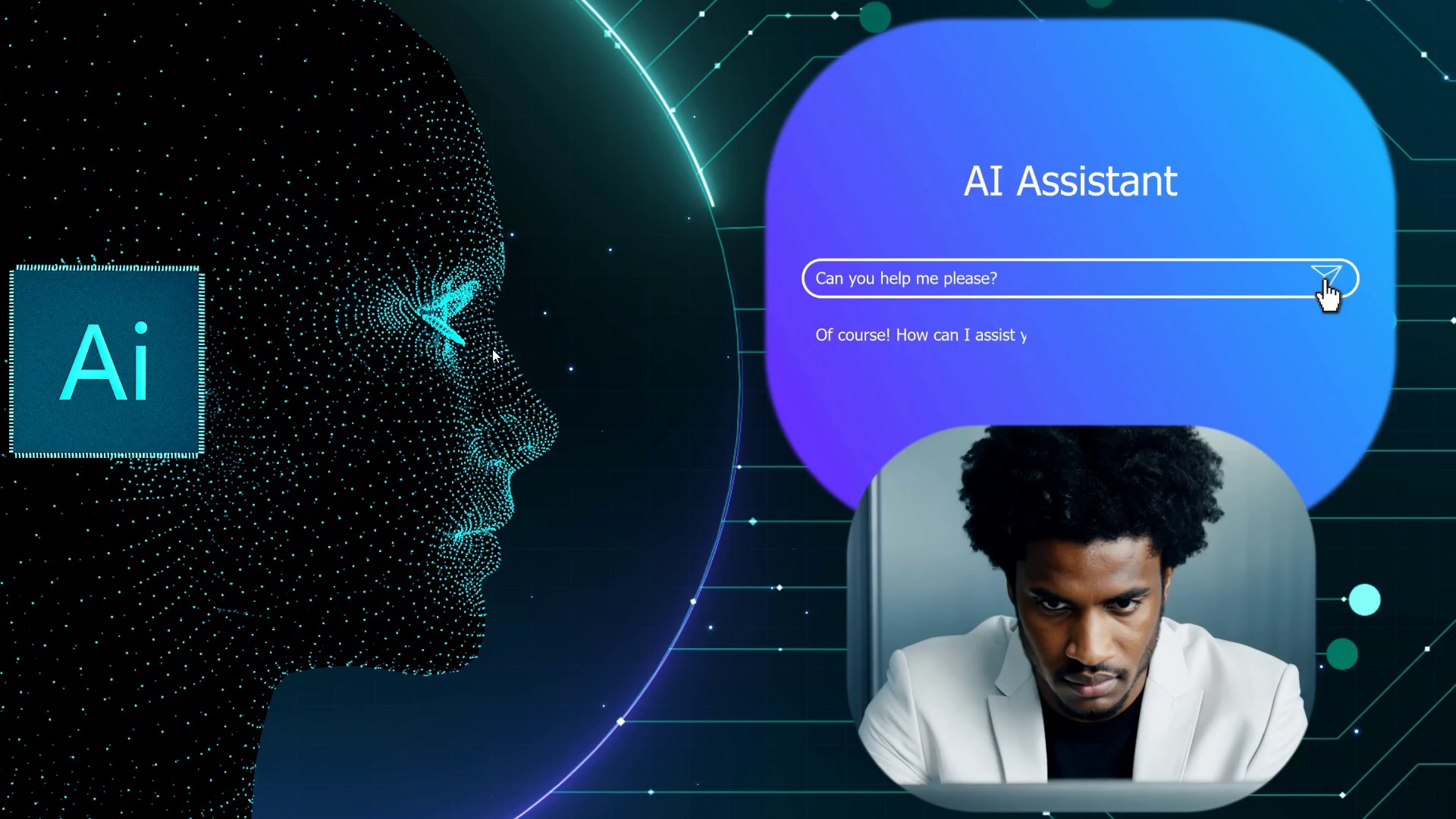 
wait(7.38)
 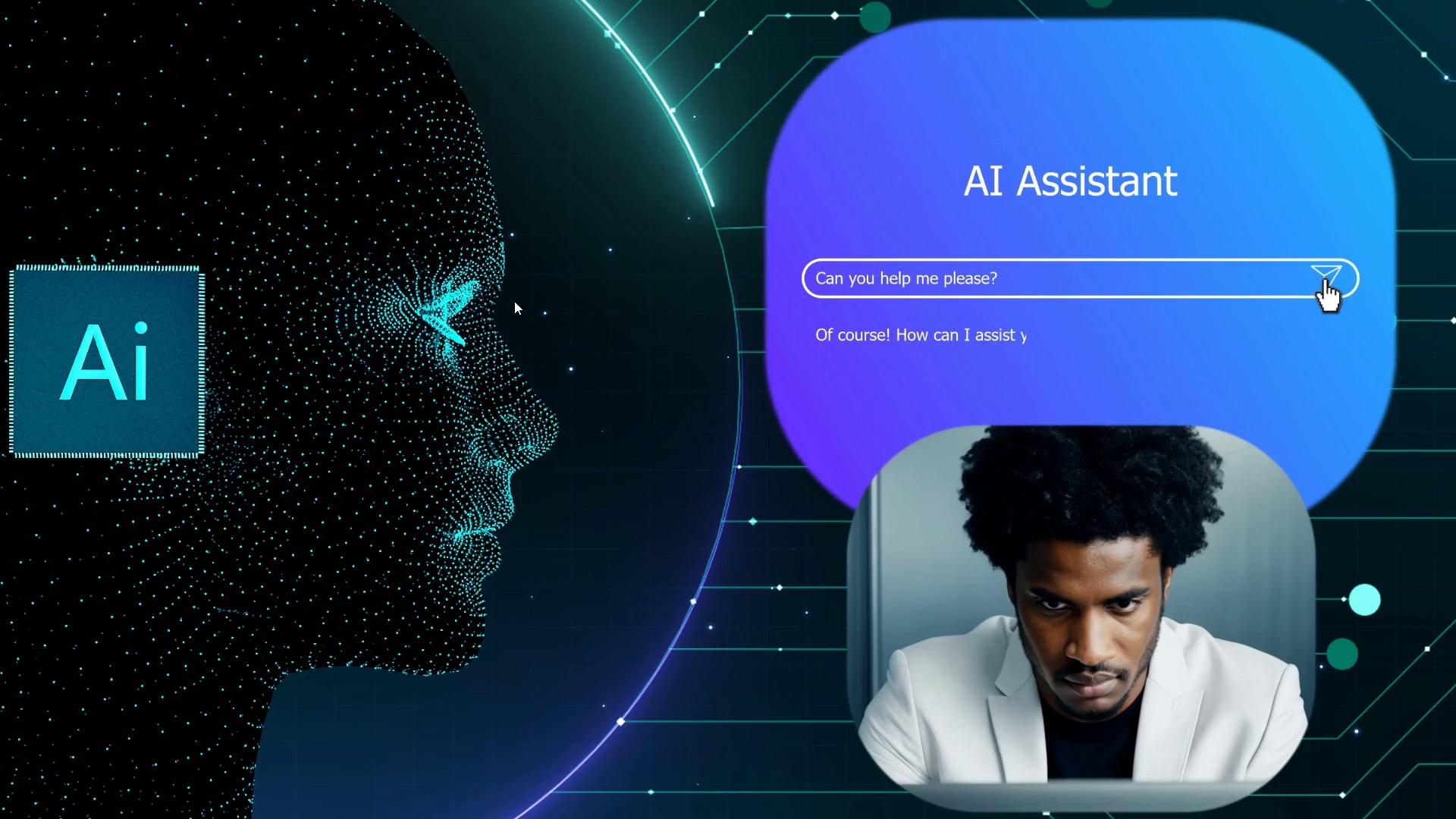 
hold_key(key=ControlLeft, duration=1.5)
 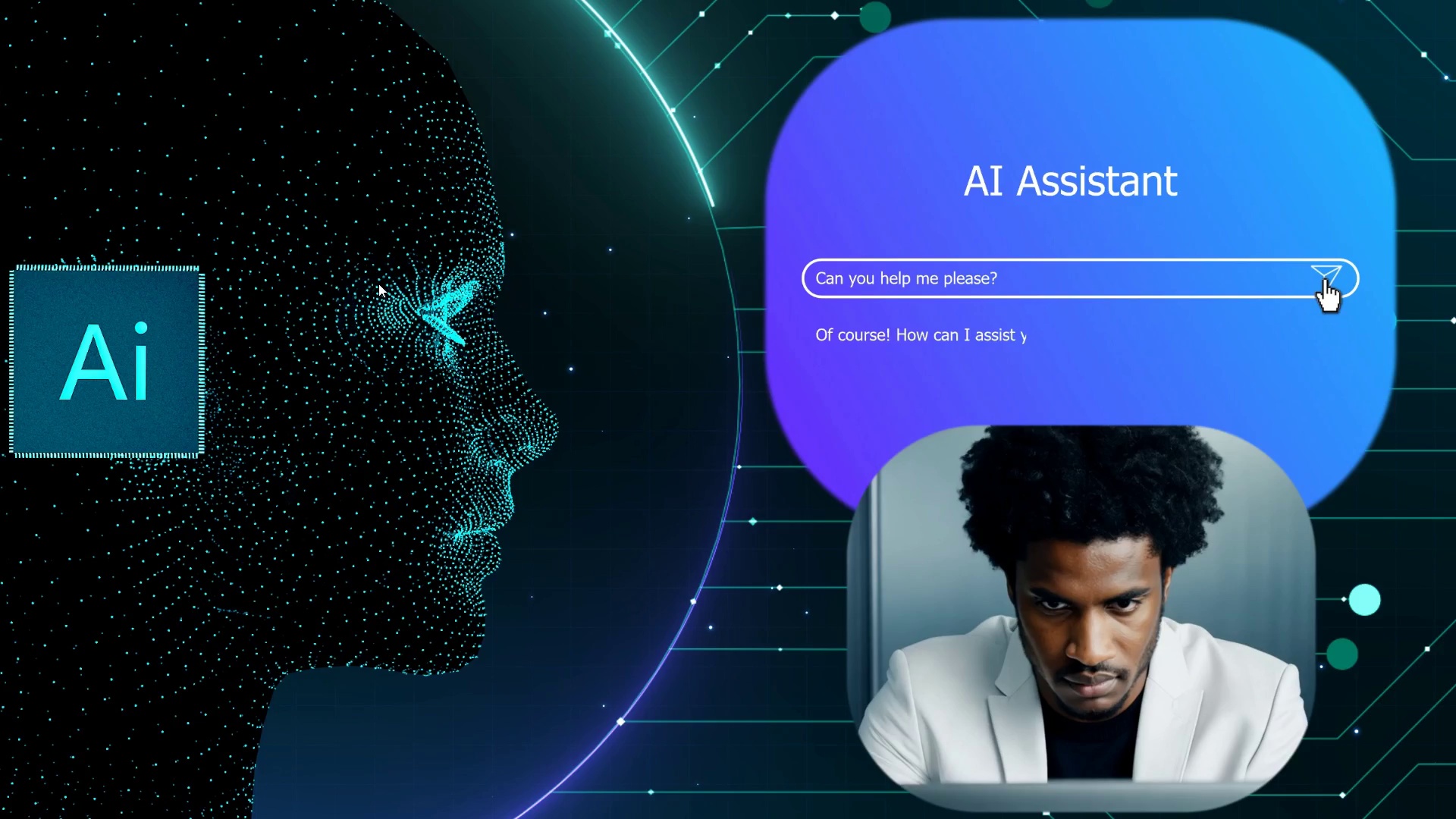 
hold_key(key=ControlLeft, duration=1.5)
 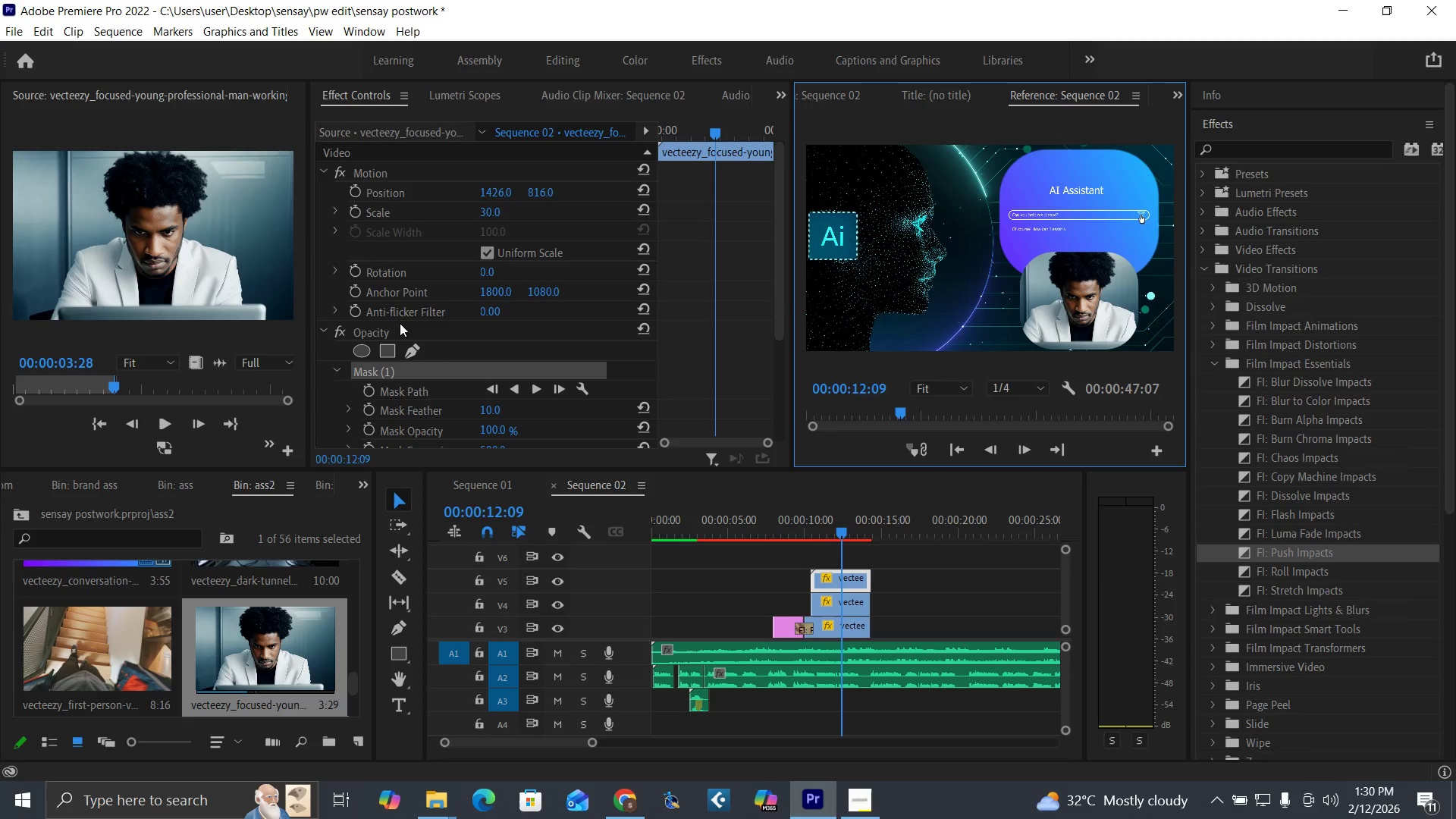 
key(Control+Backquote)
 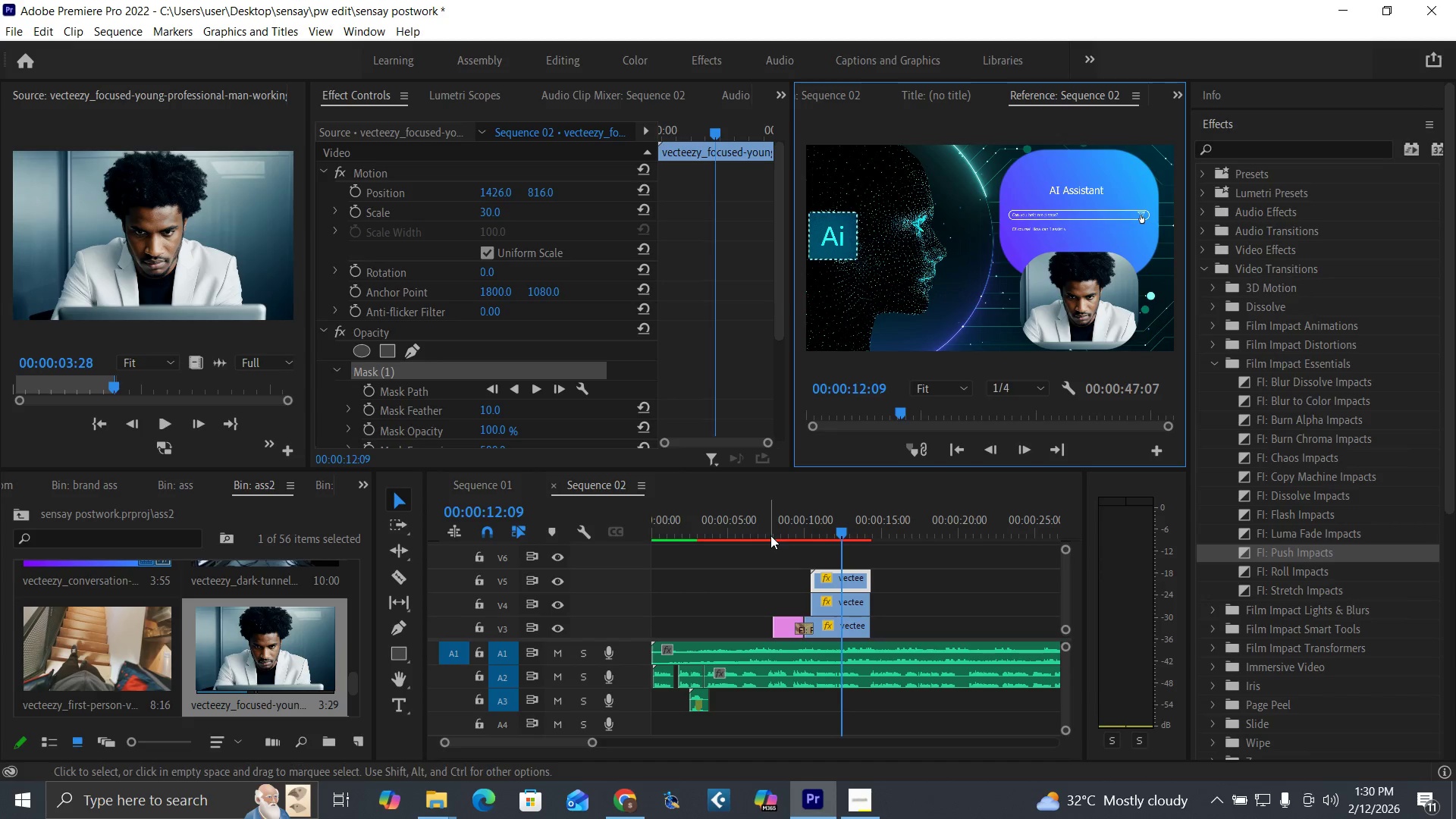 
left_click([729, 524])
 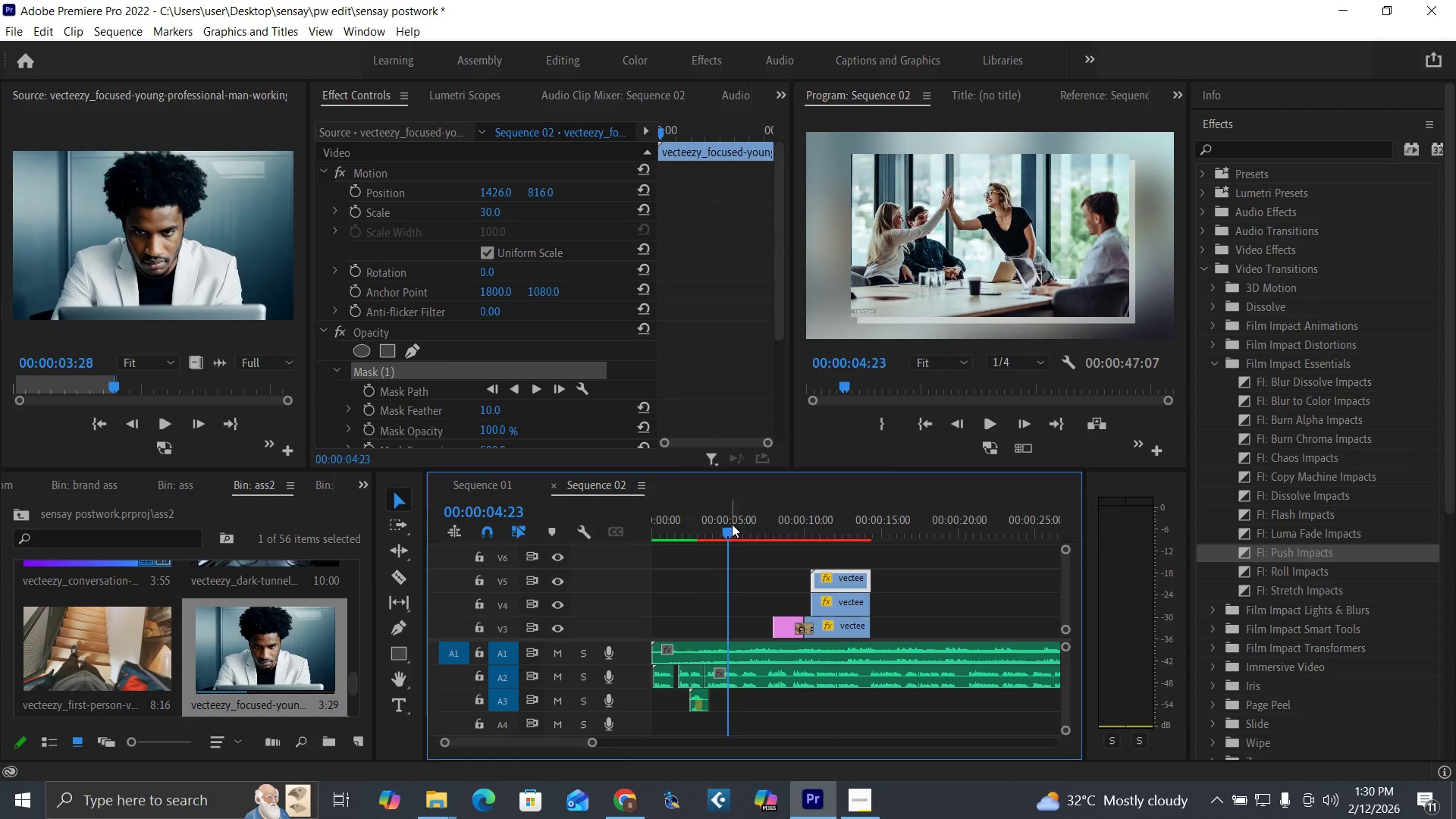 
key(Space)
 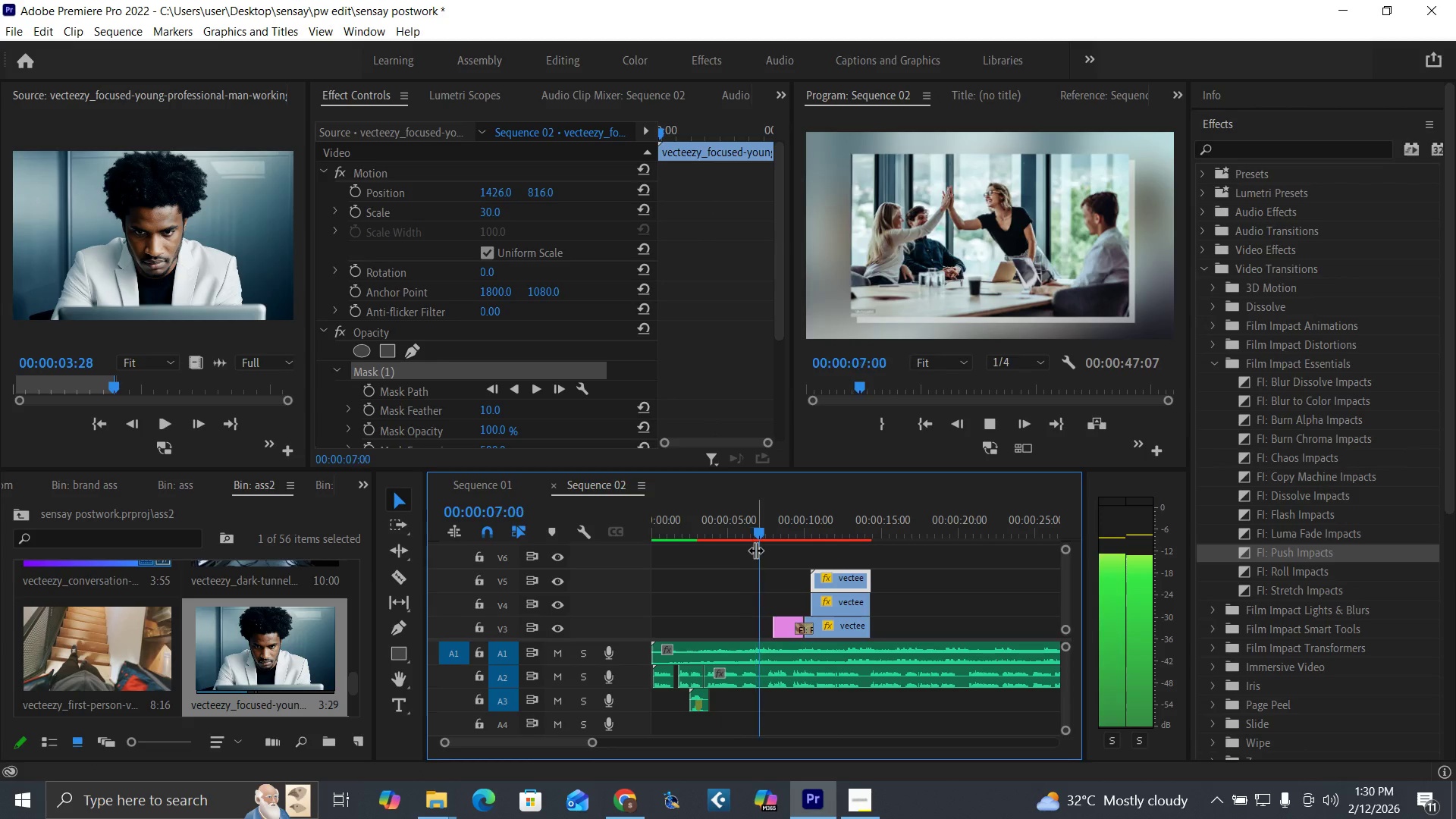 
wait(8.56)
 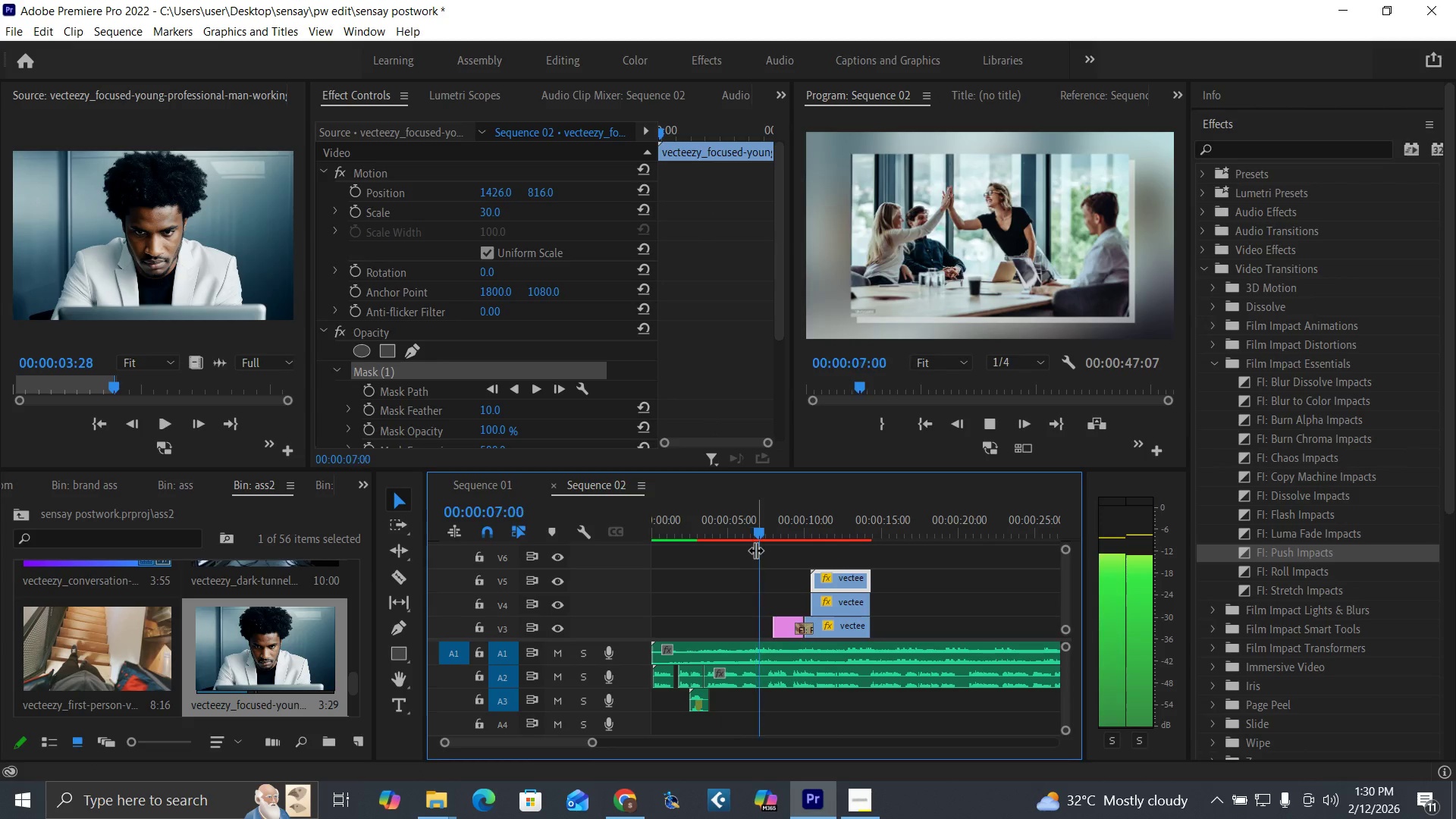 
key(Space)
 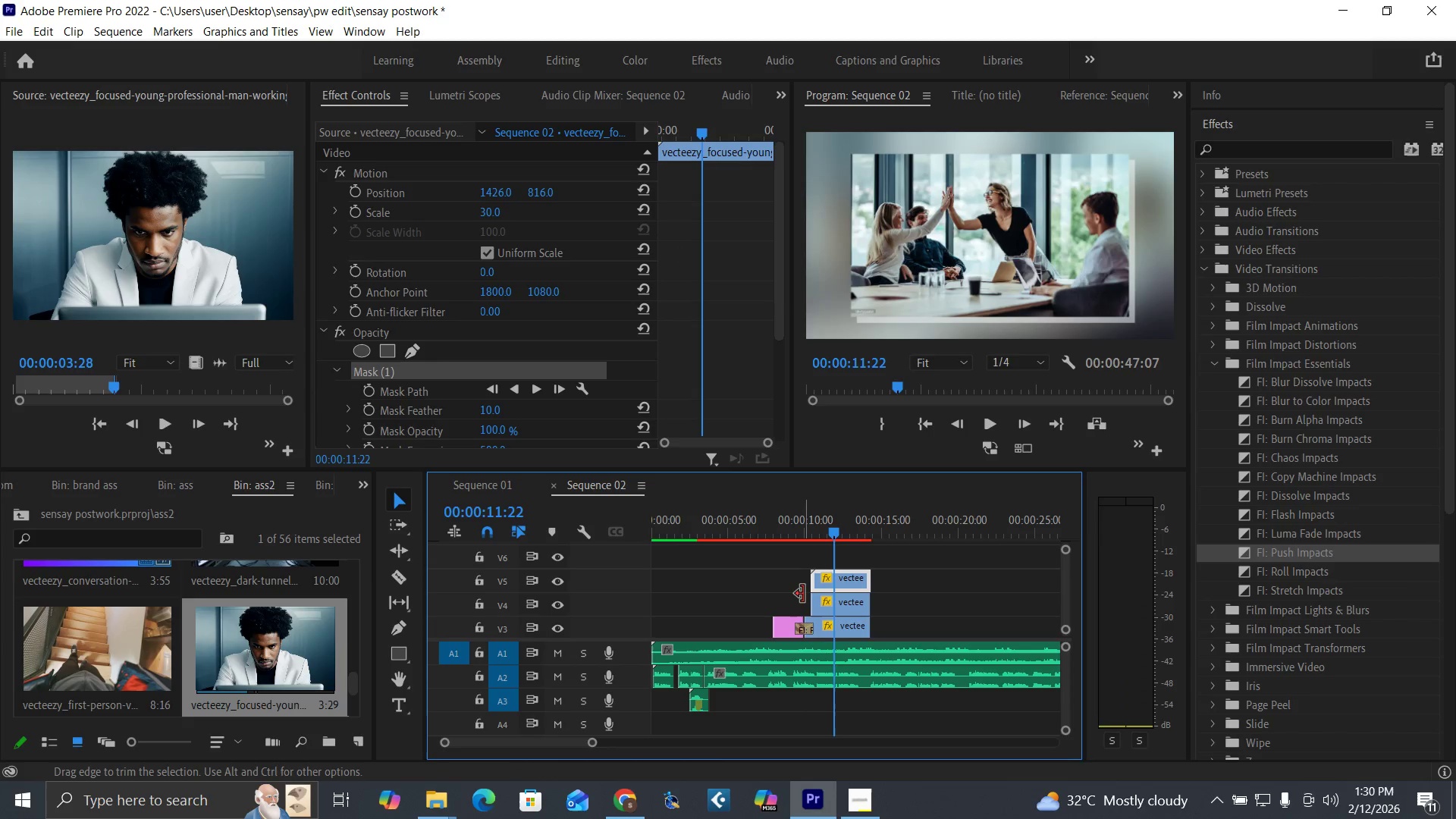 
key(Control+S)
 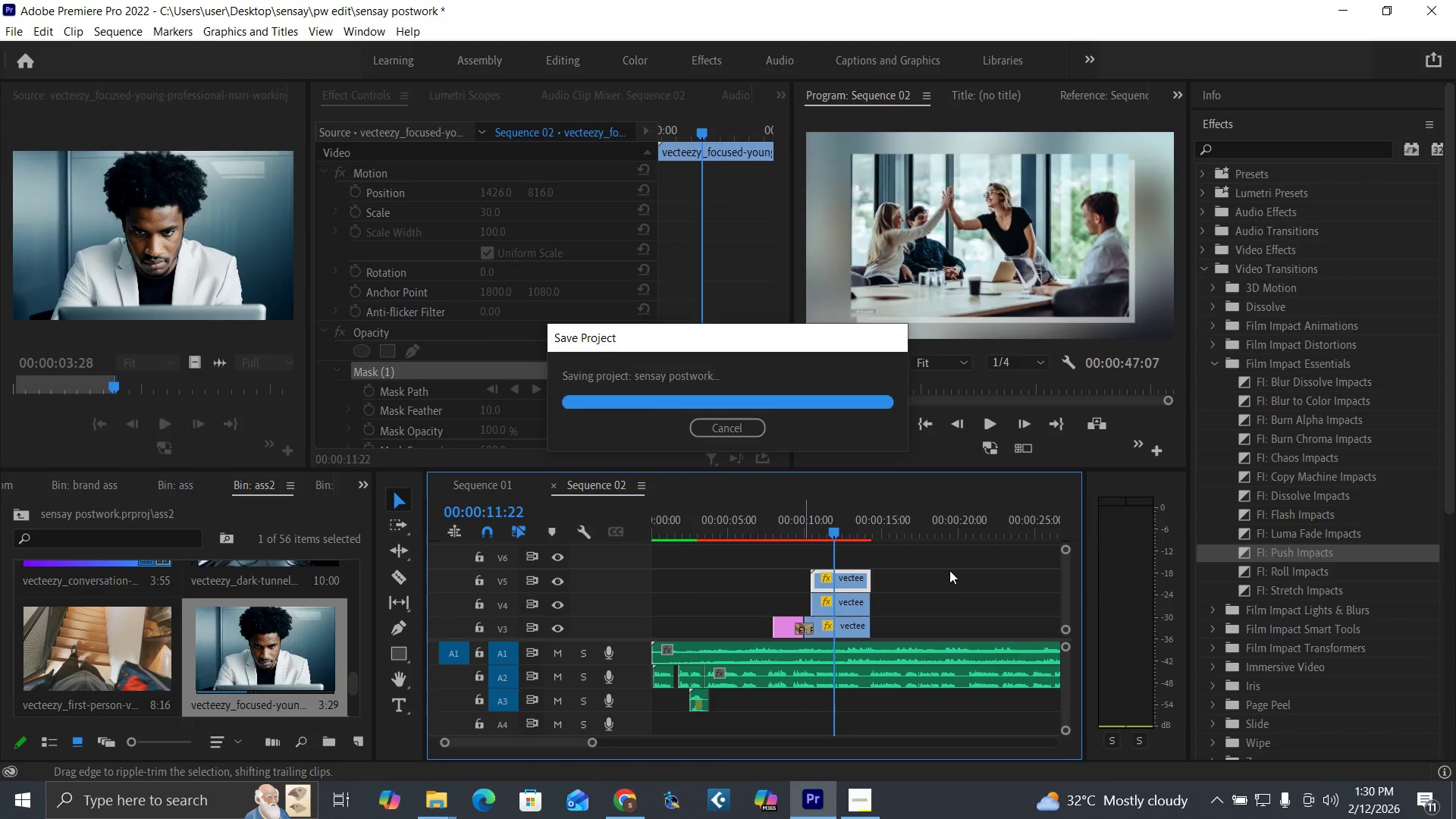 
key(Equal)
 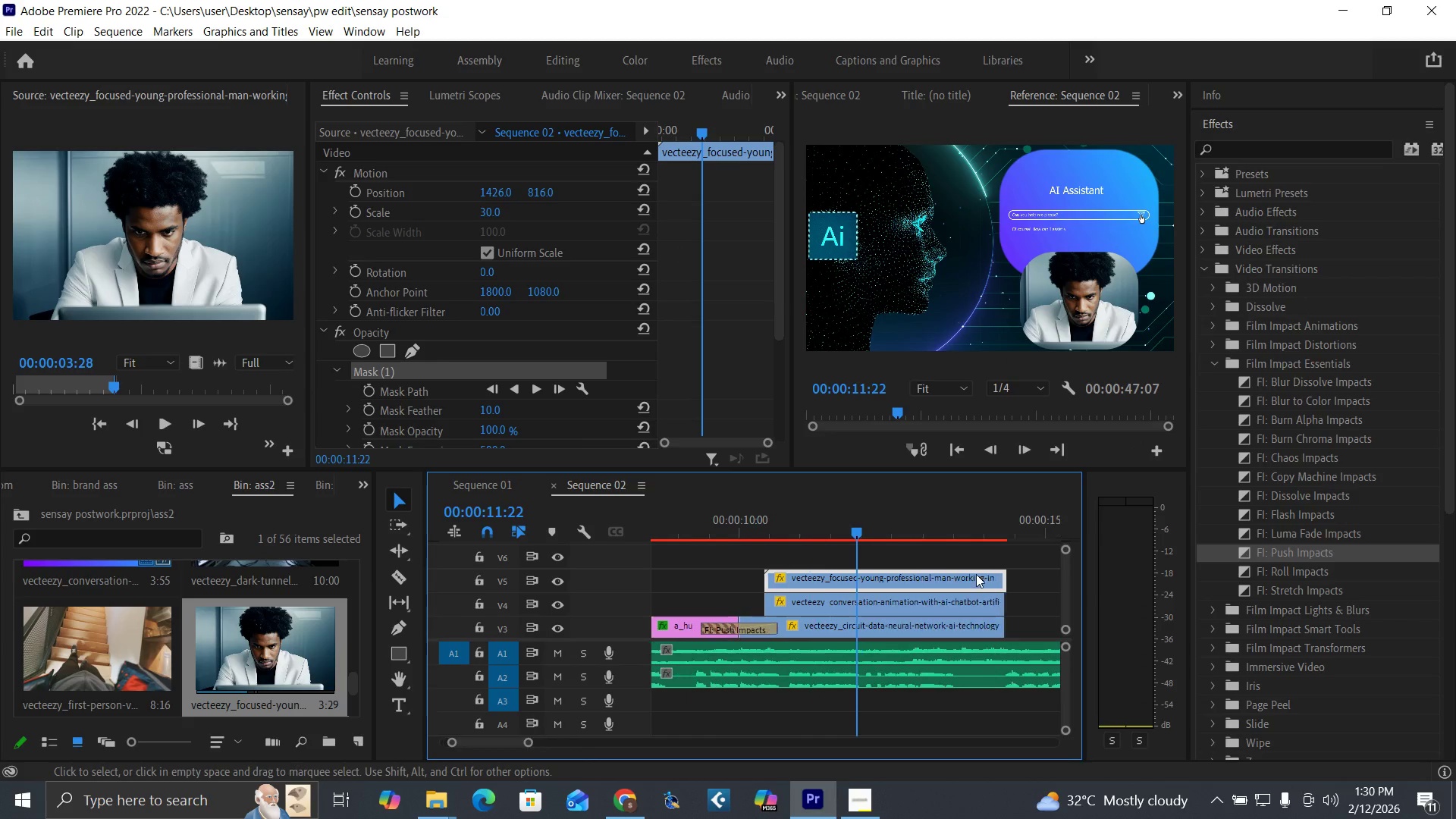 
key(Equal)
 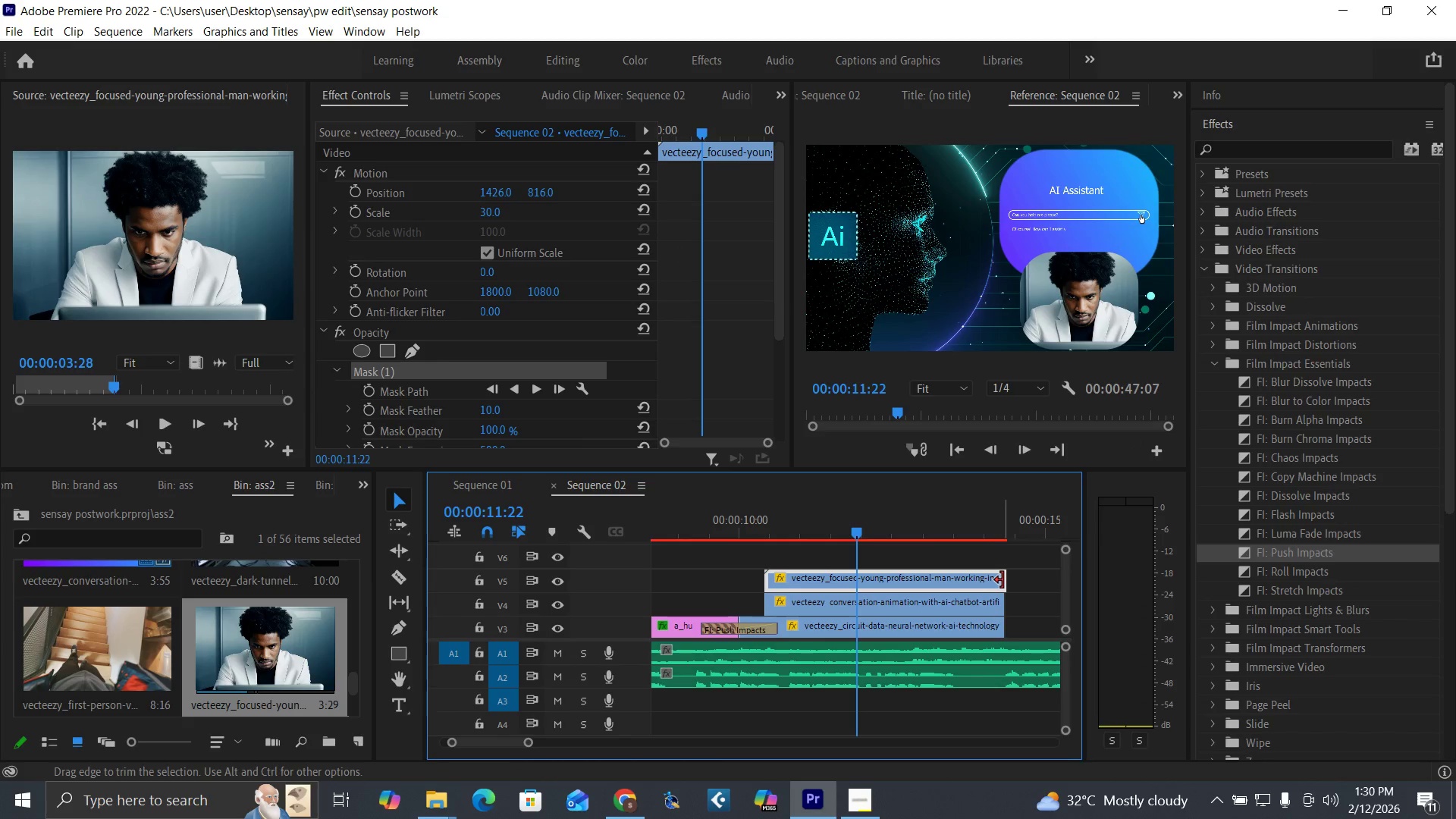 
left_click_drag(start_coordinate=[1003, 580], to_coordinate=[999, 581])
 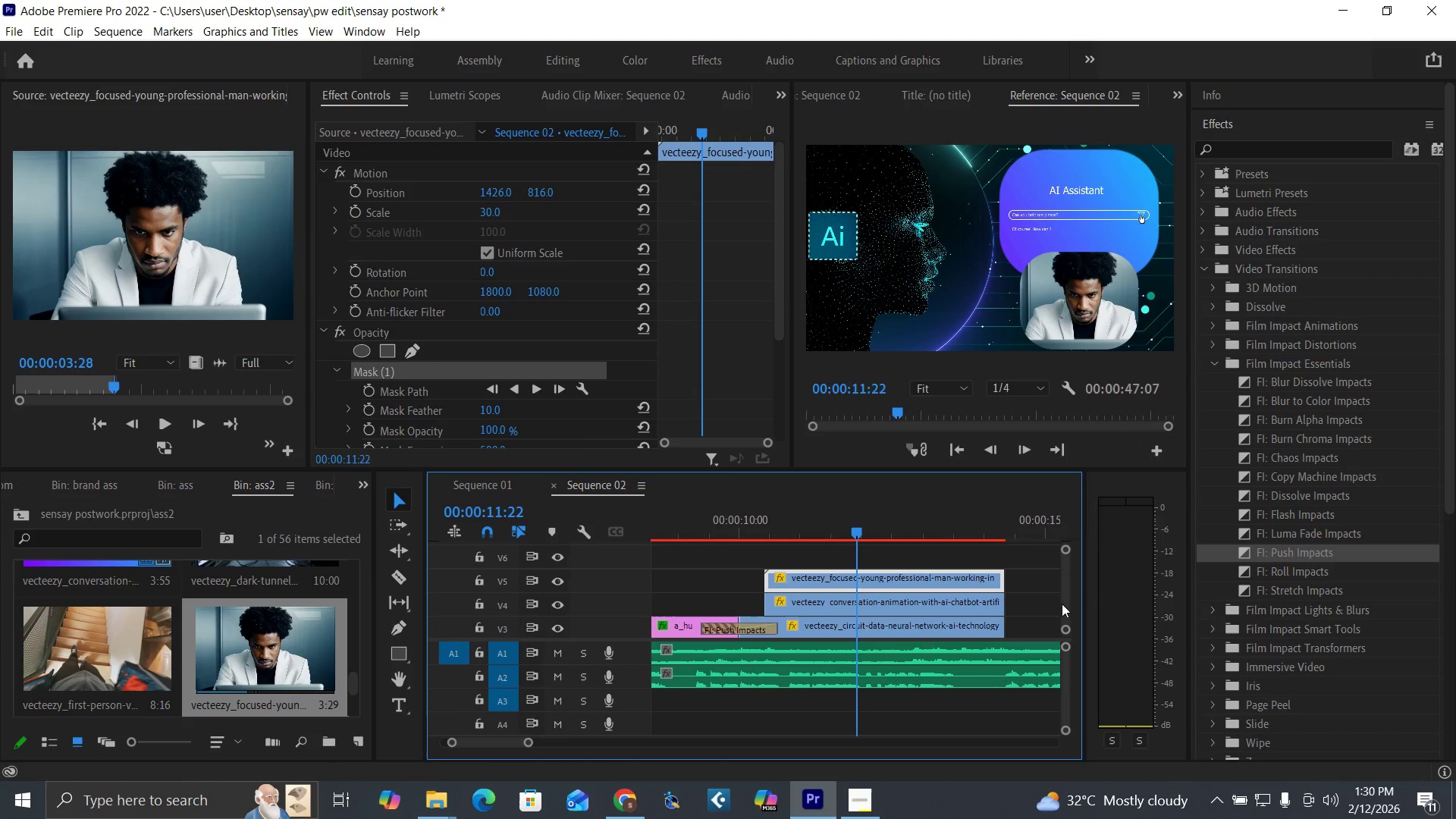 
left_click_drag(start_coordinate=[1067, 601], to_coordinate=[1068, 595])
 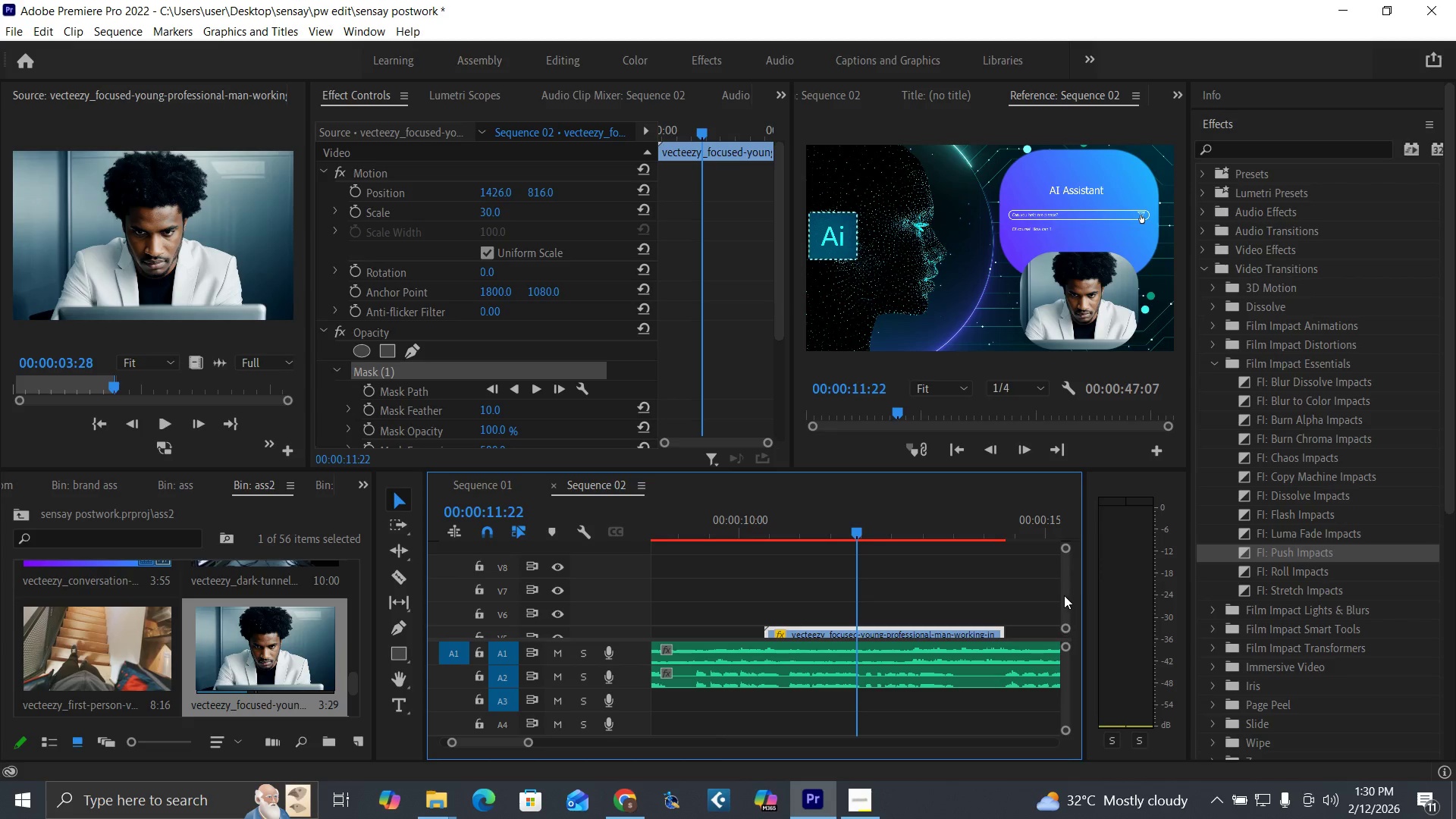 
key(Control+S)
 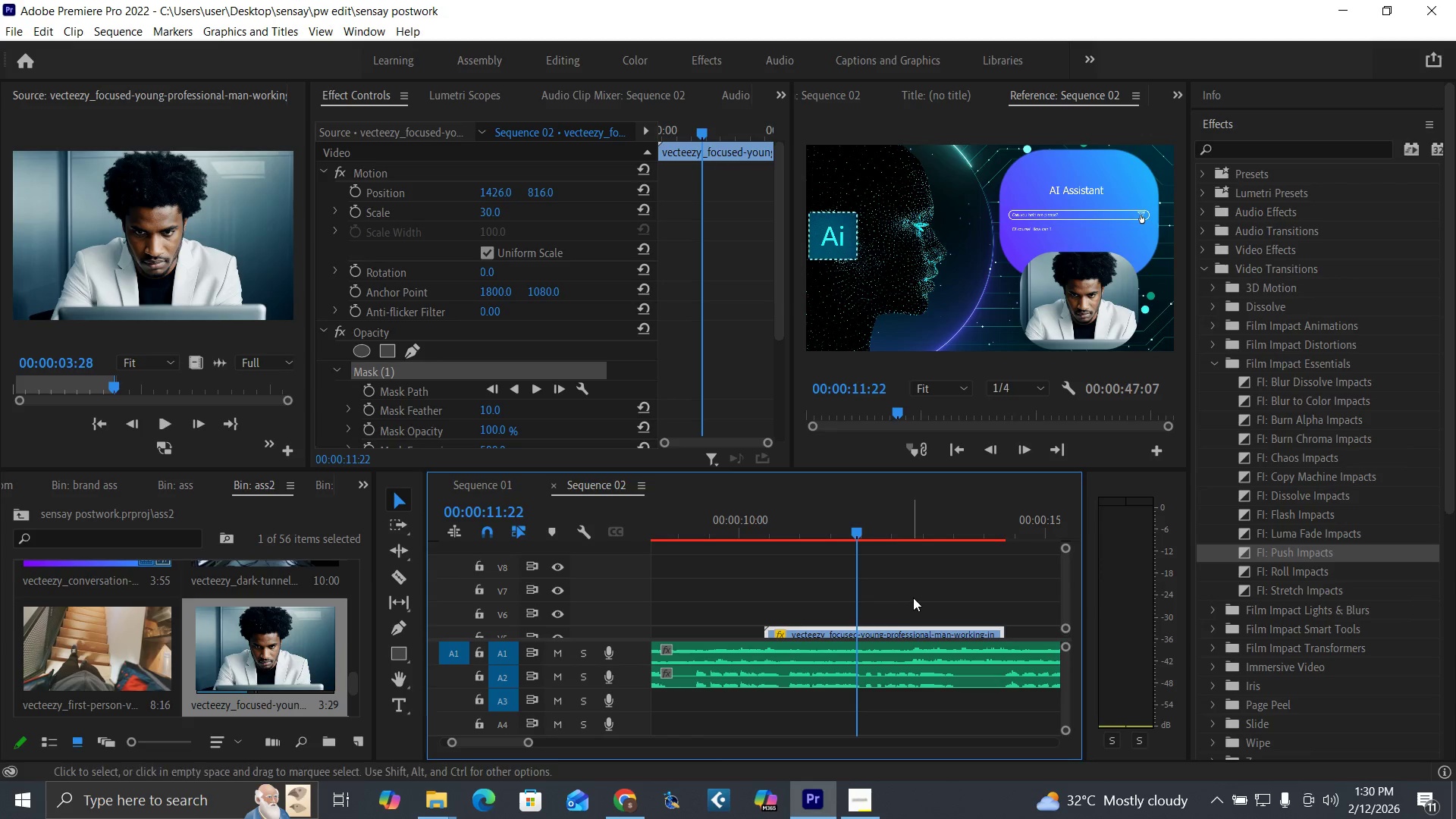 
key(Enter)
 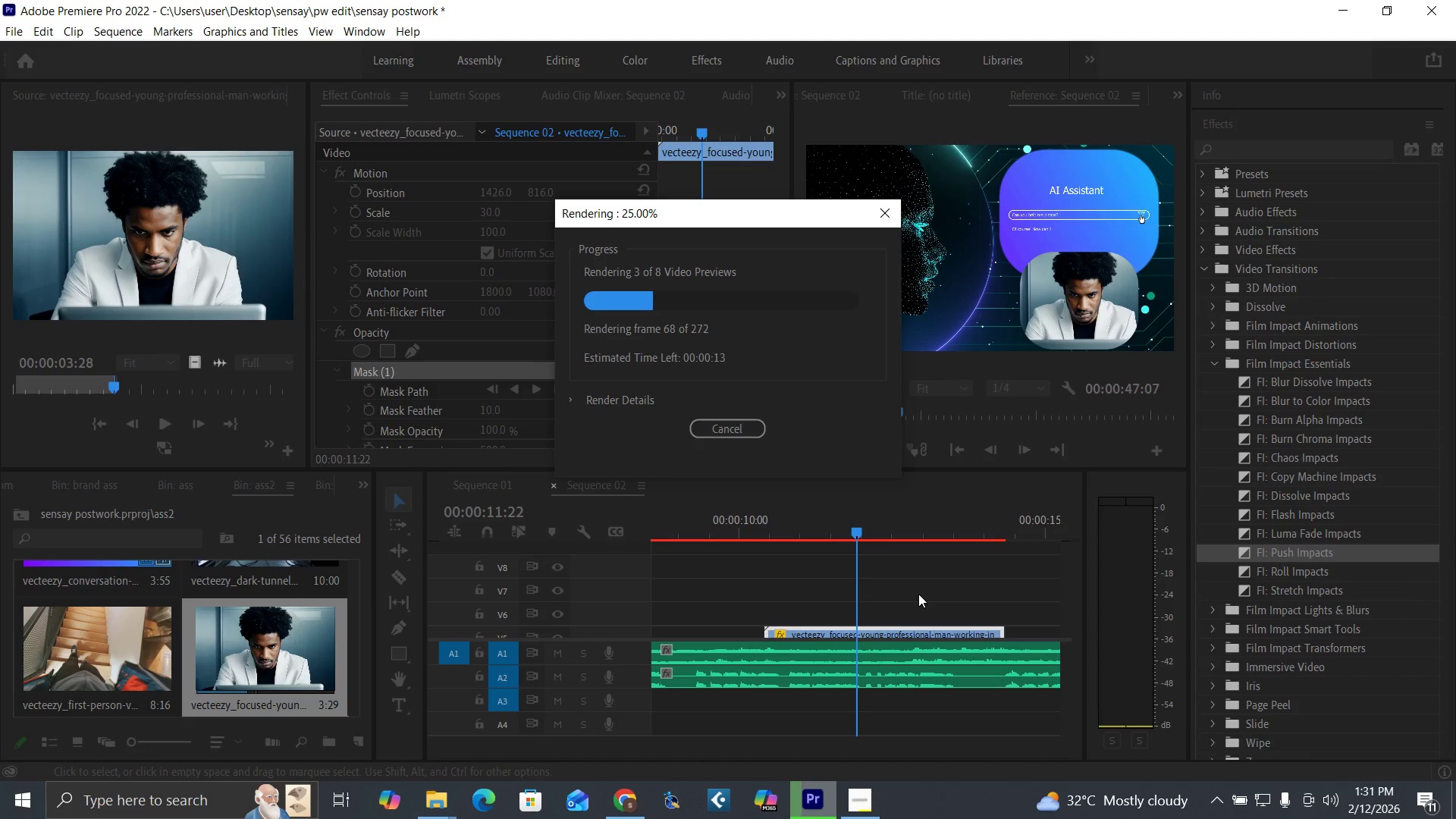 
wait(28.17)
 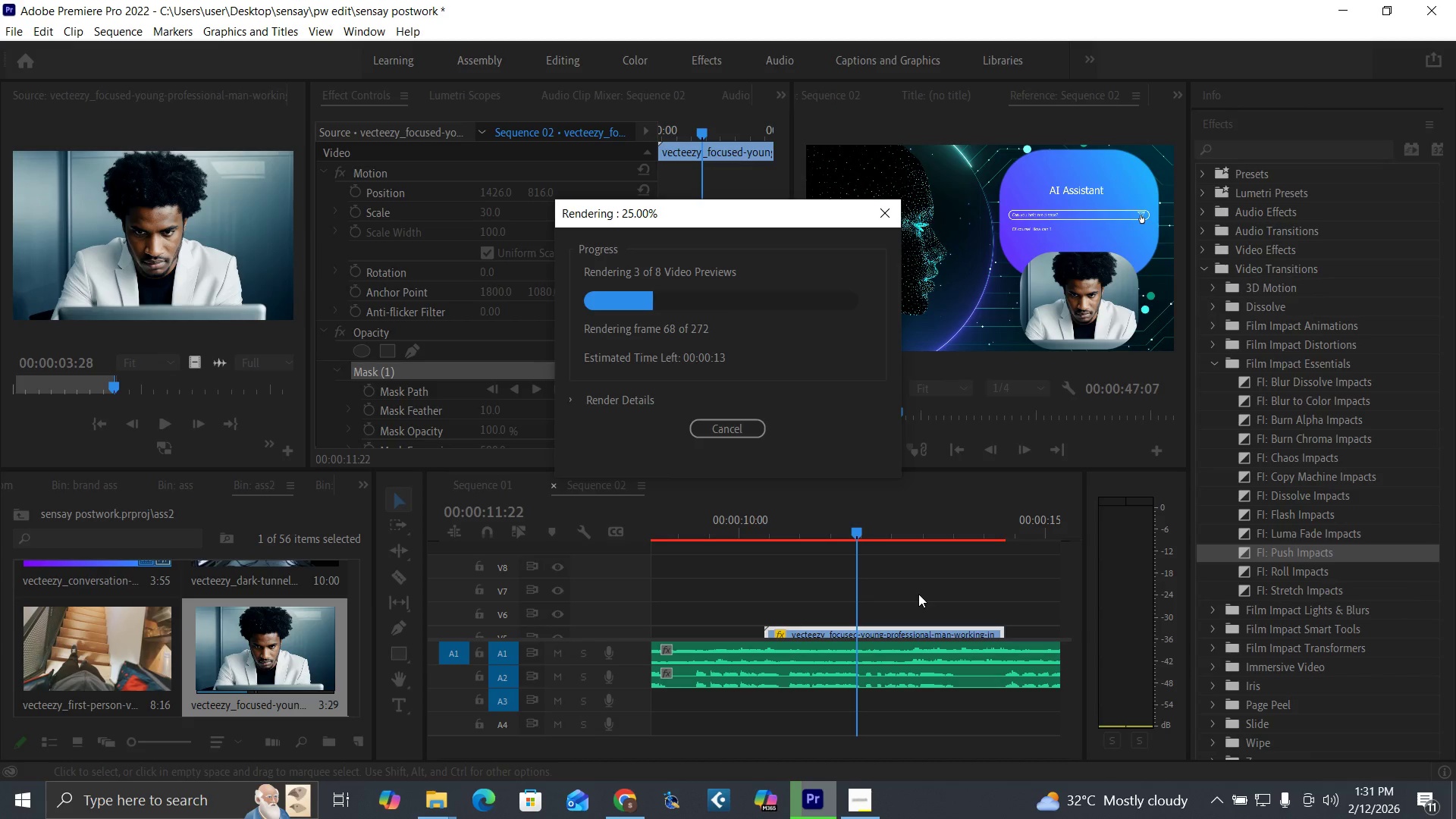 
left_click([860, 802])